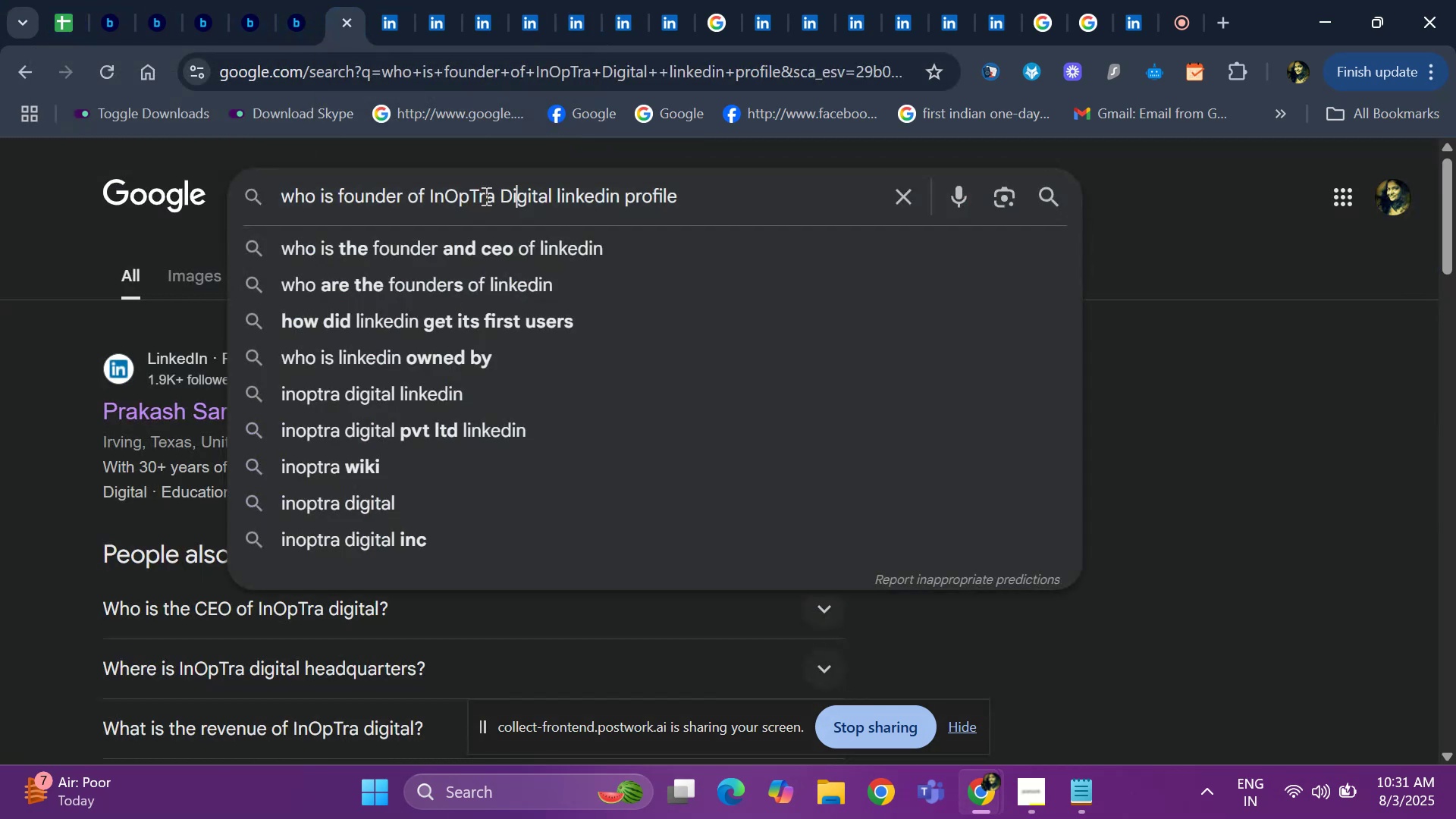 
key(ArrowRight)
 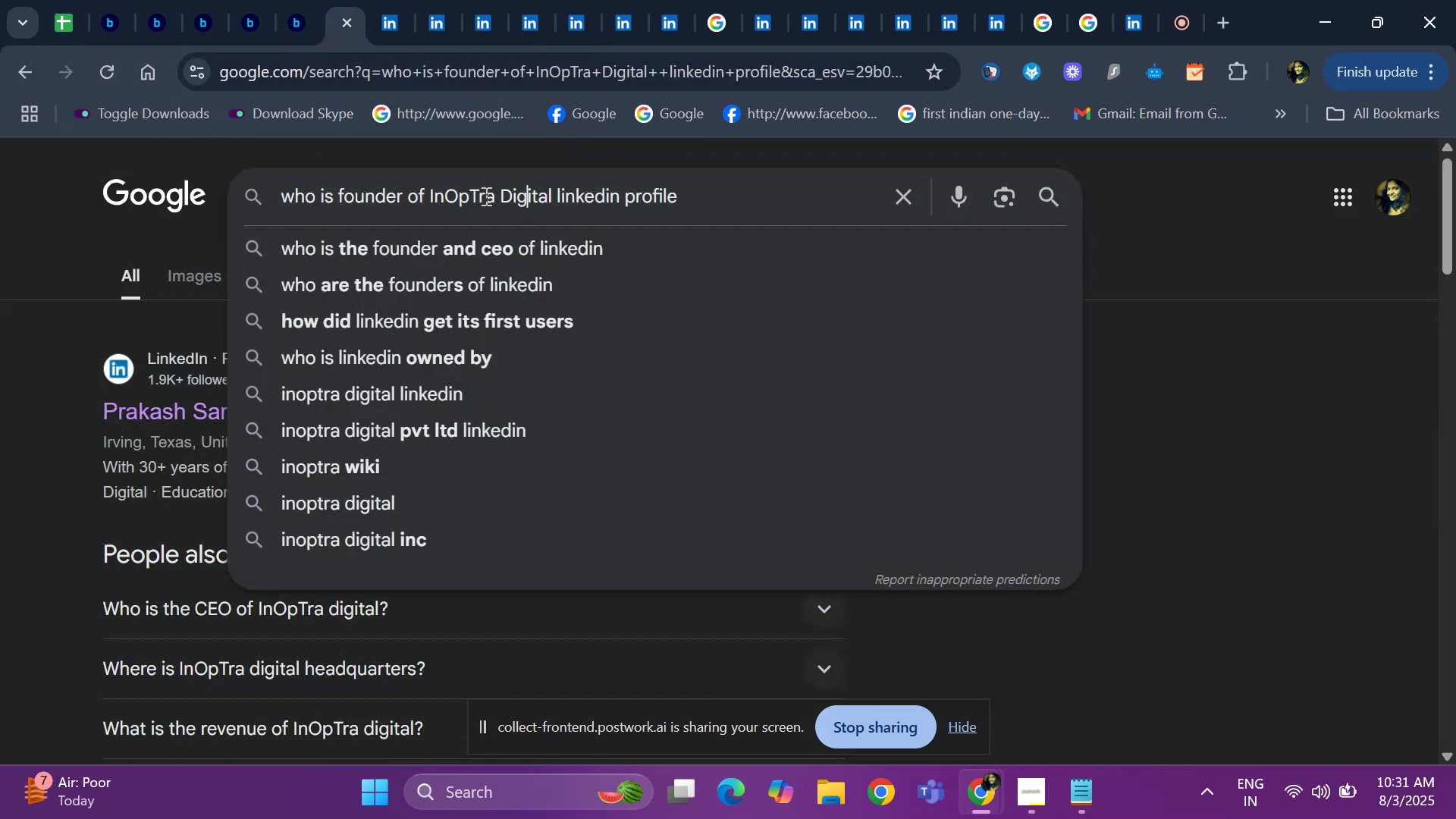 
key(ArrowRight)
 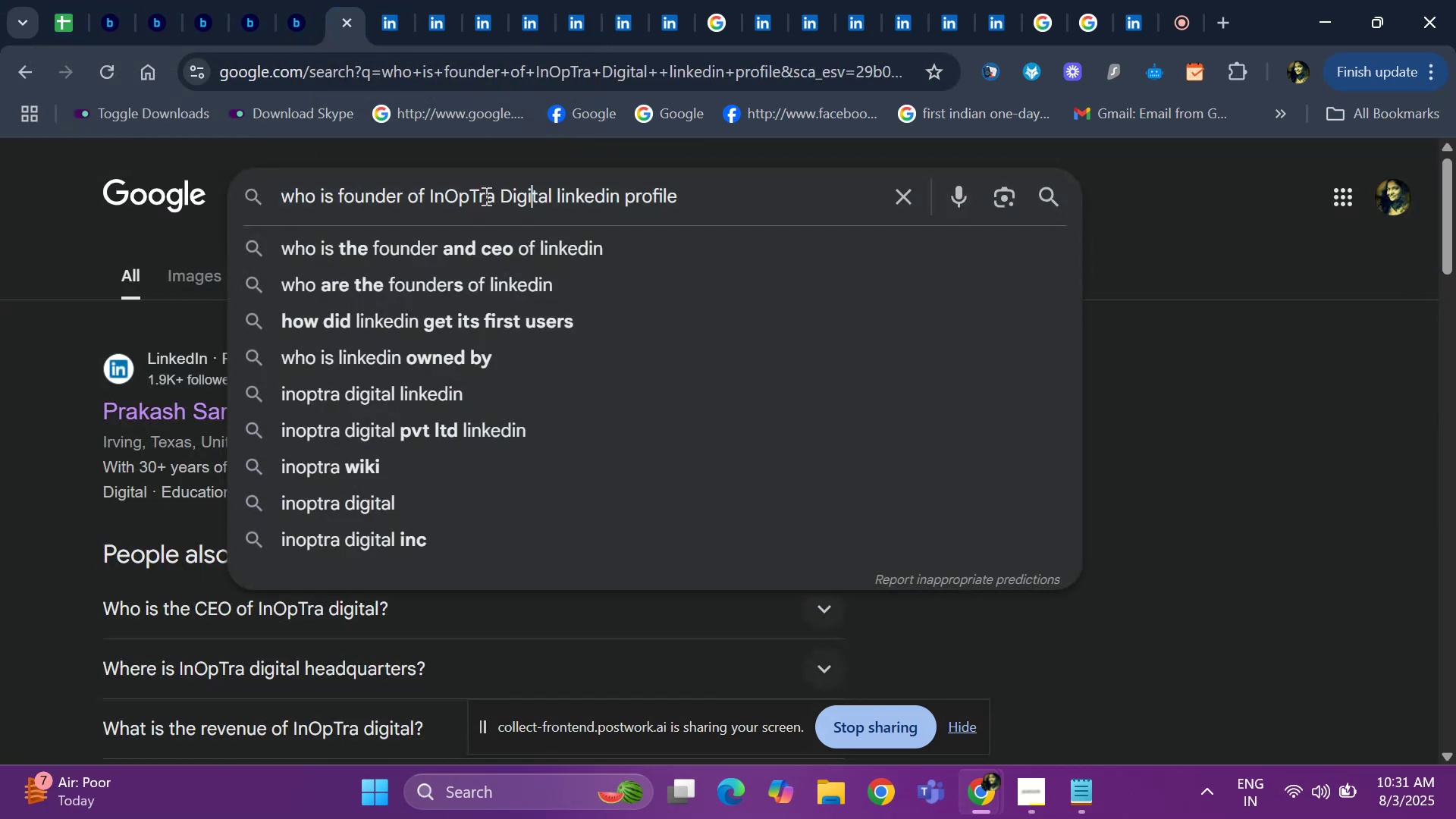 
key(ArrowRight)
 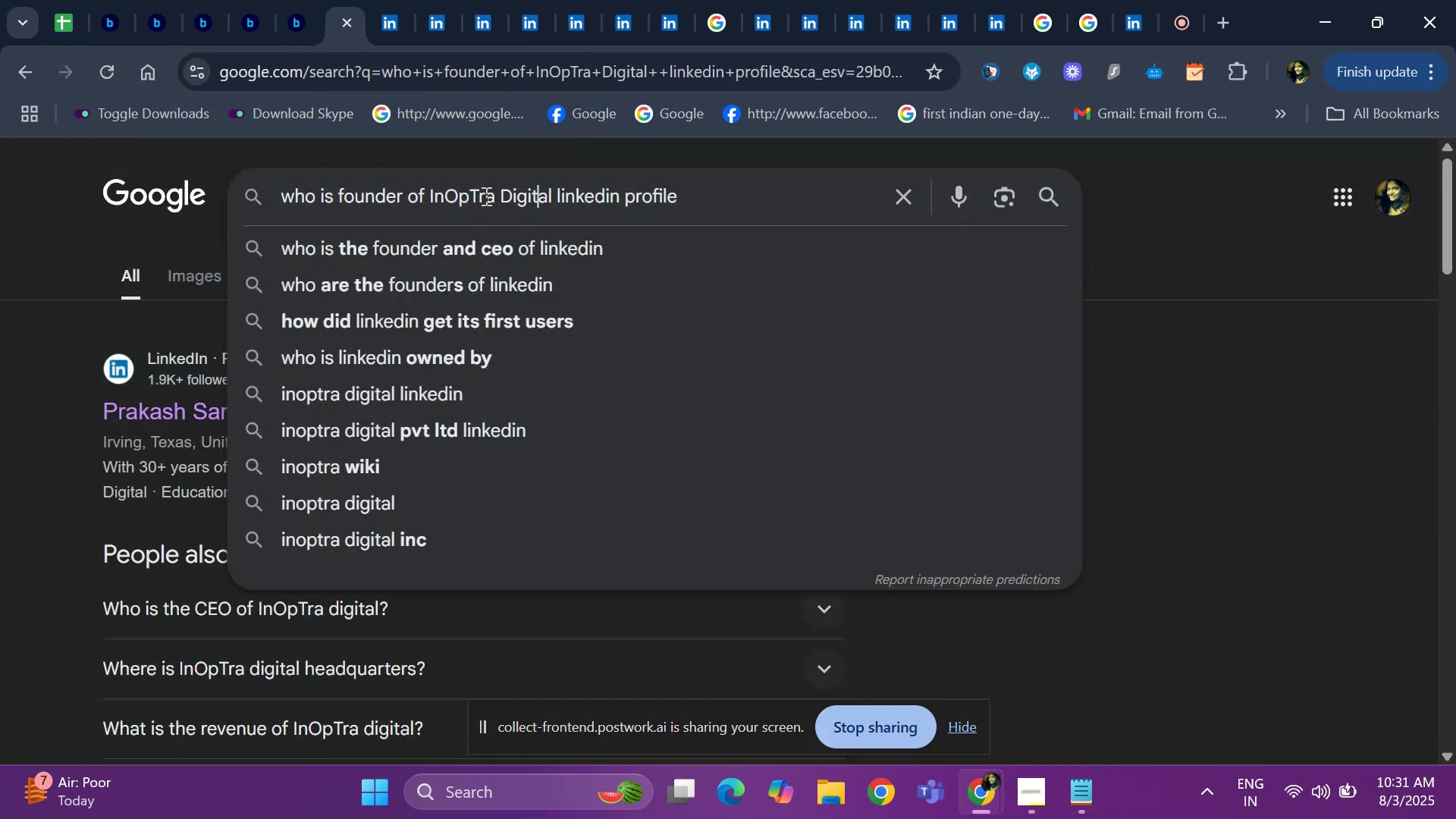 
key(ArrowRight)
 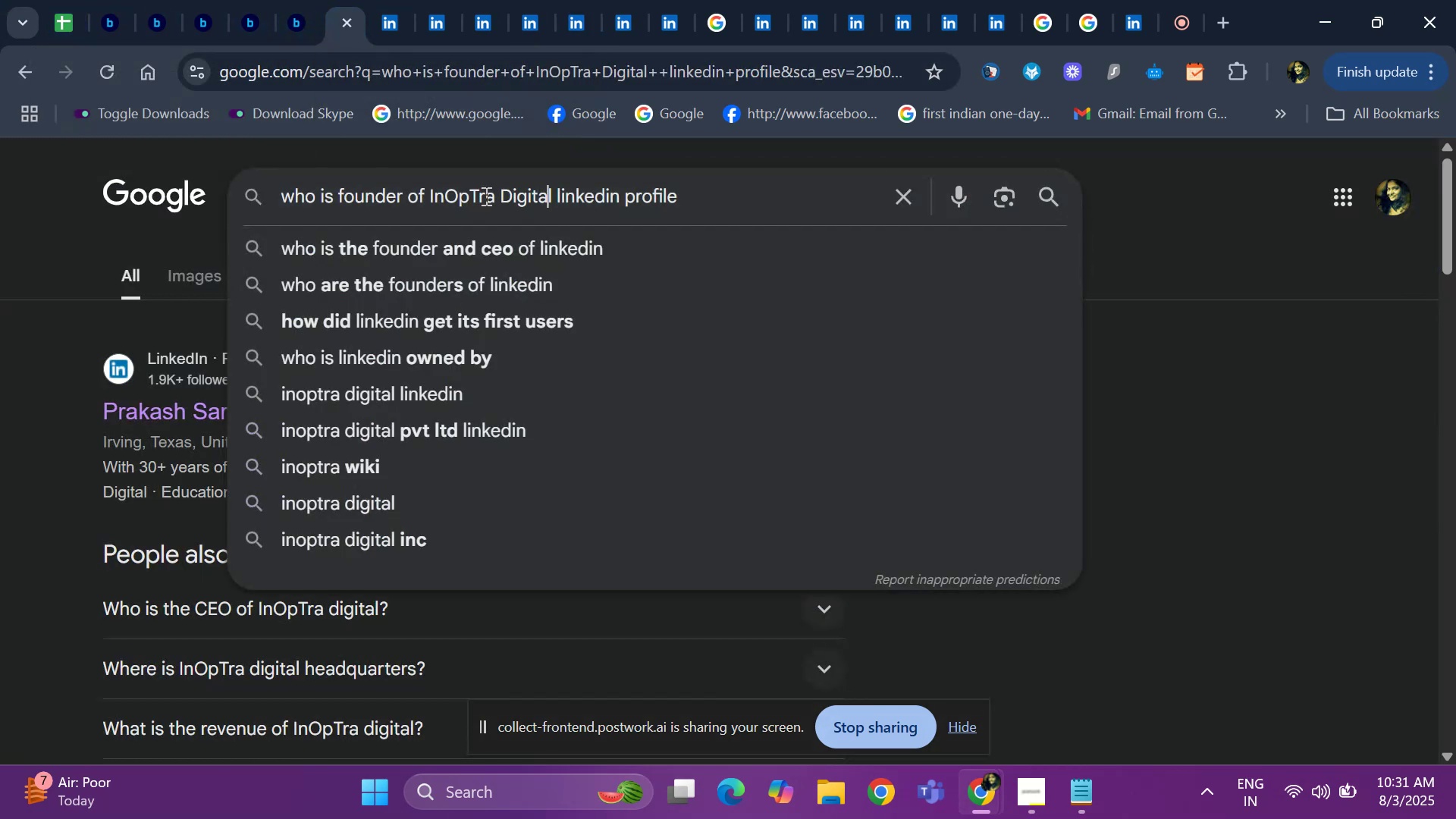 
key(ArrowRight)
 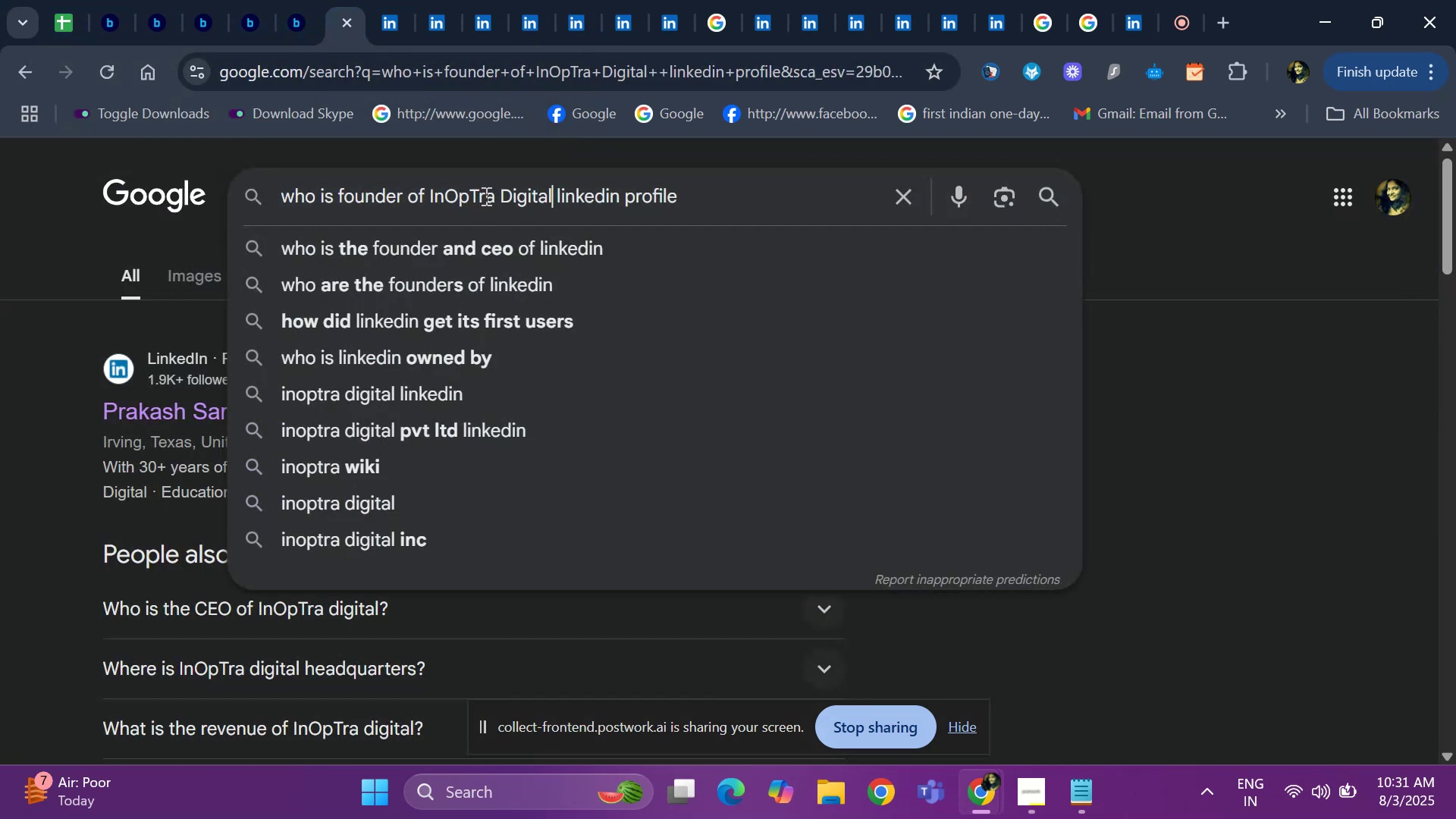 
key(Backspace)
 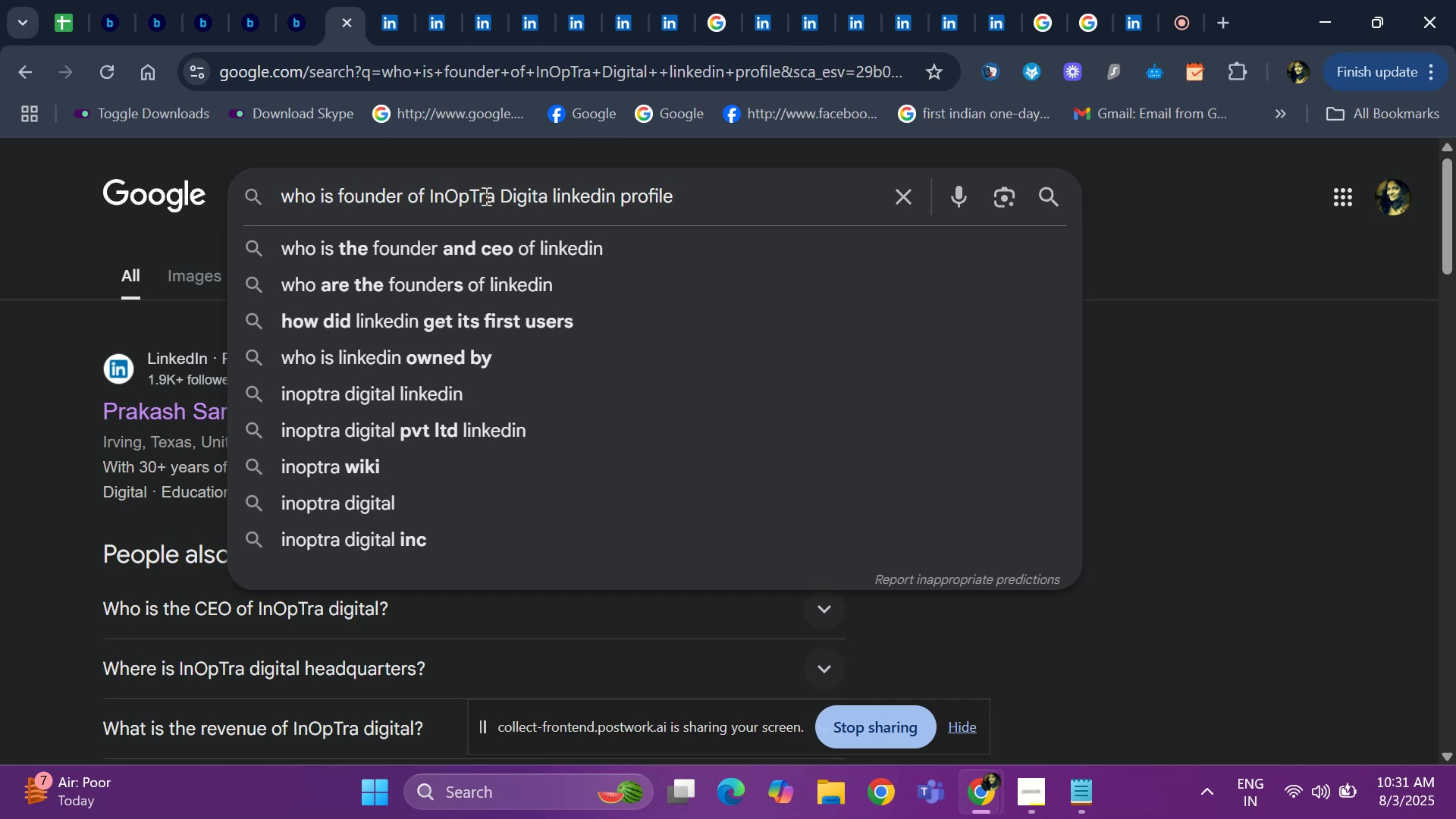 
key(Backspace)
 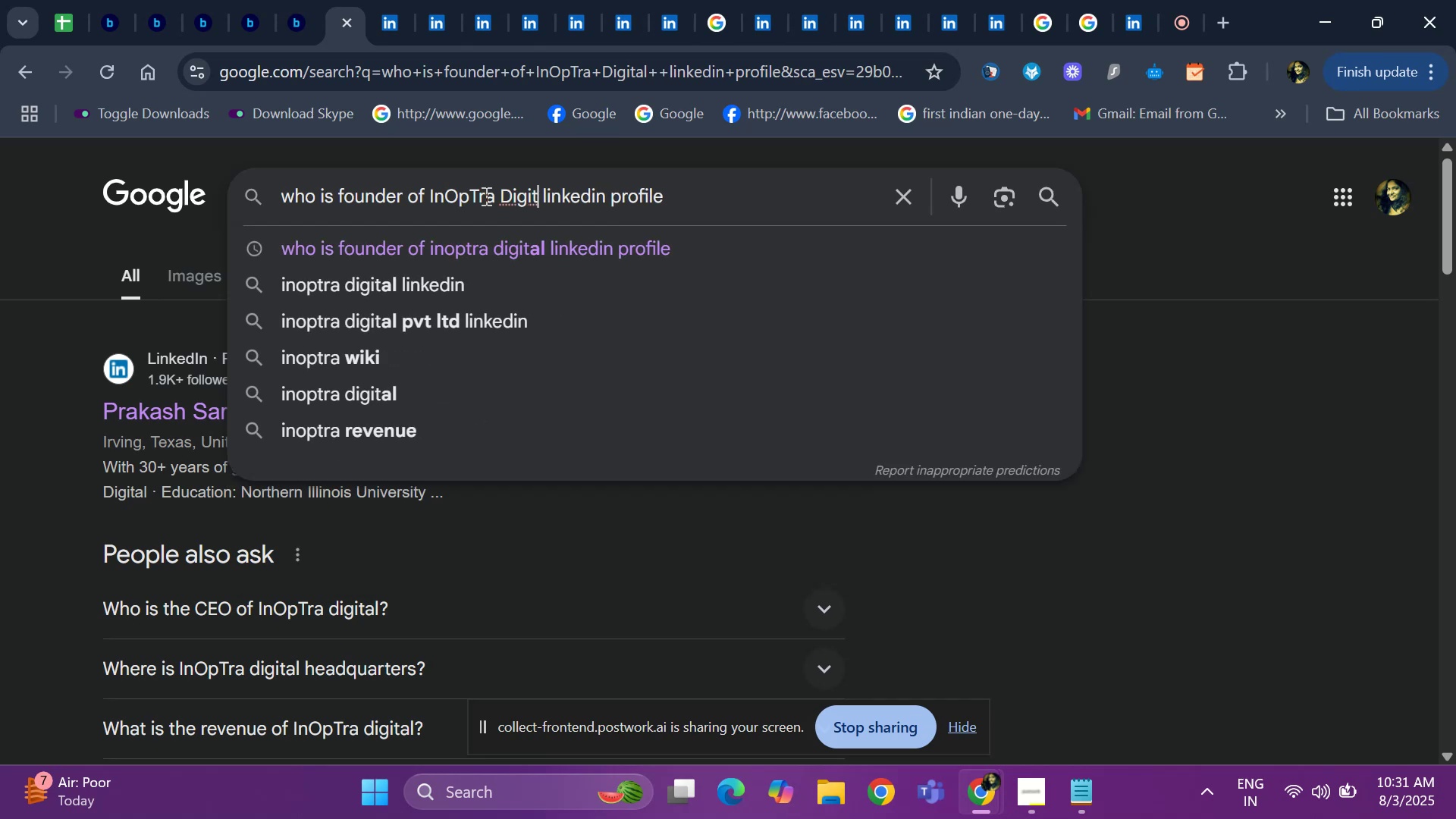 
key(Backspace)
 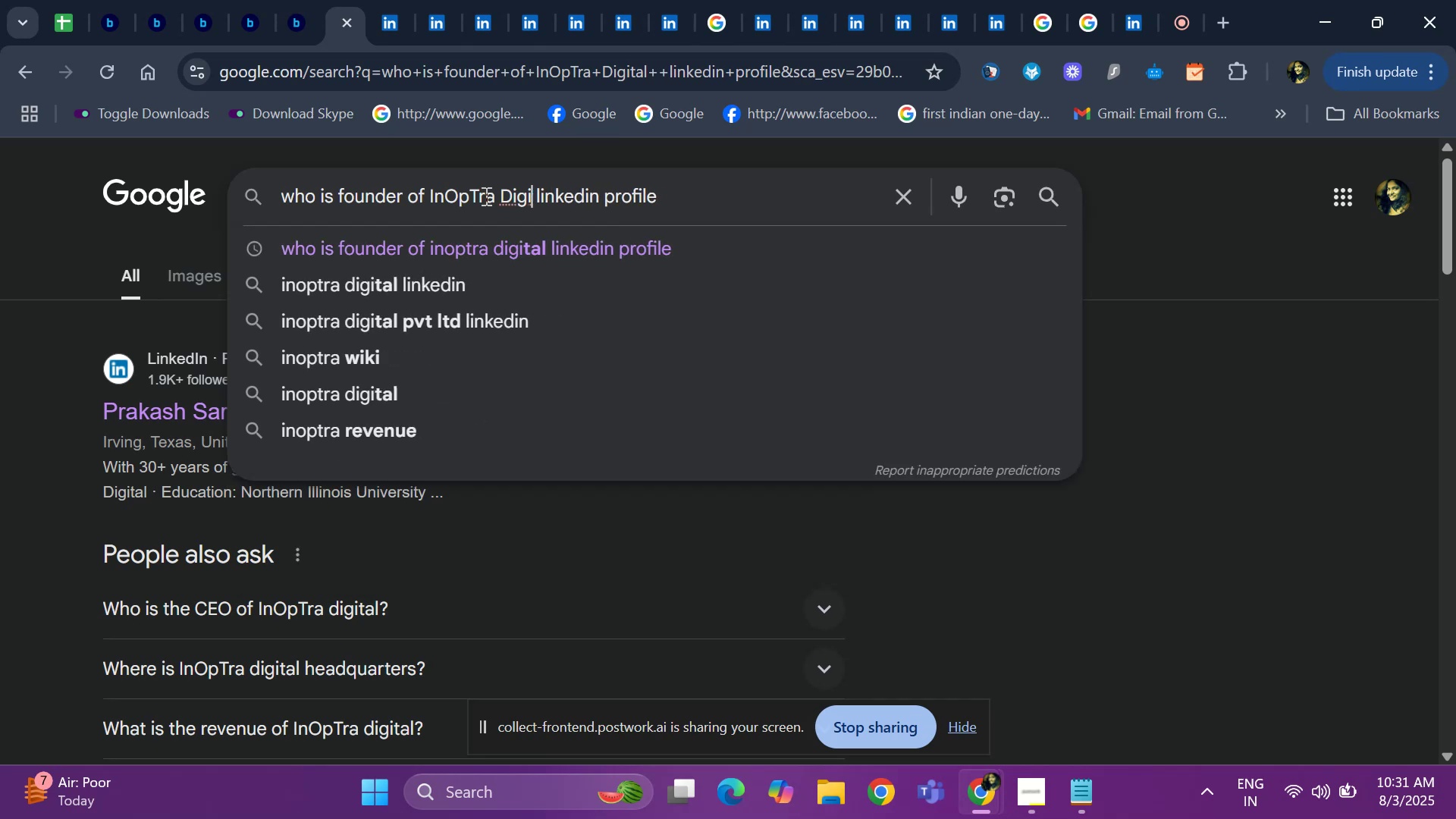 
key(Backspace)
 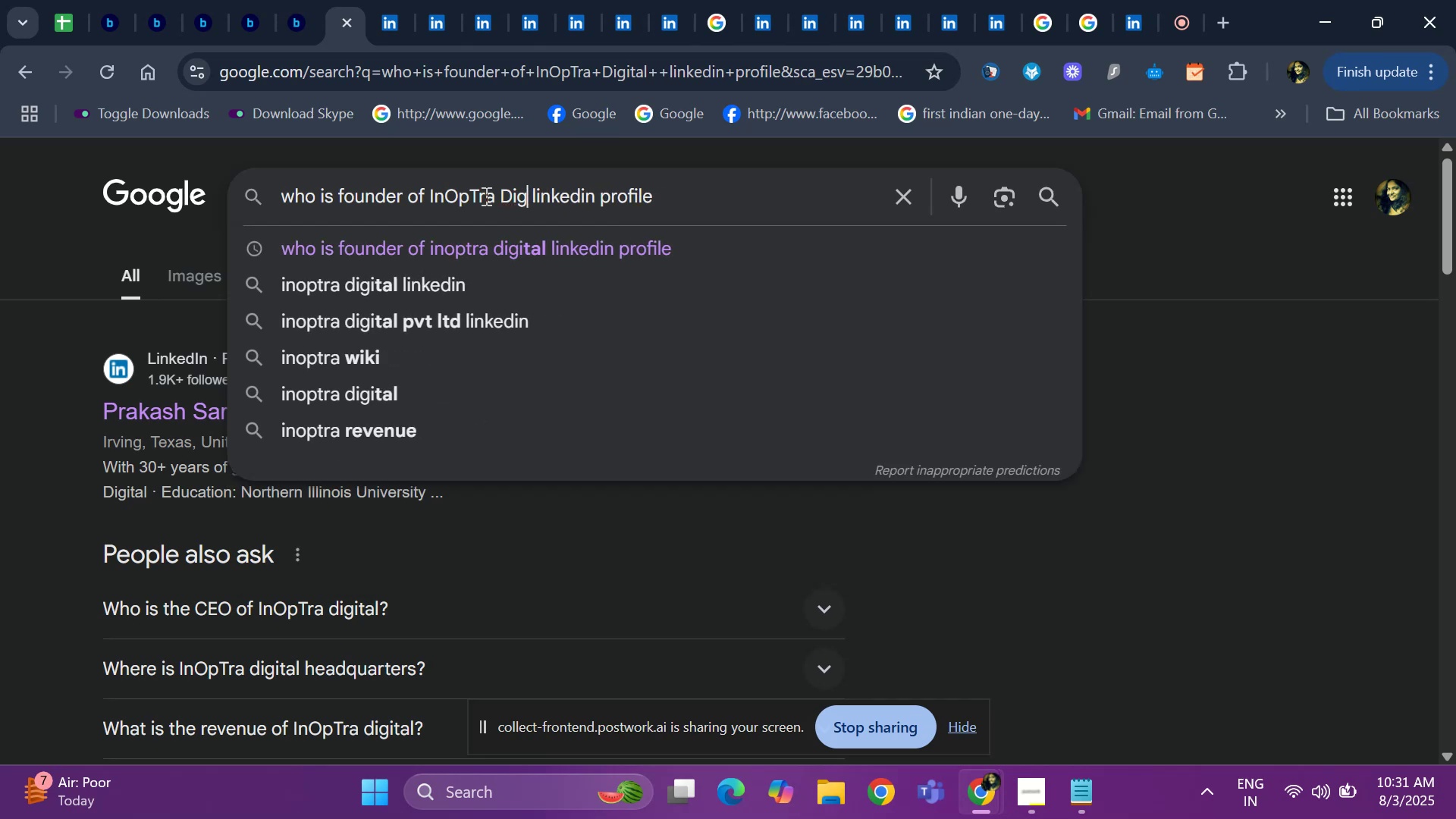 
key(Backspace)
 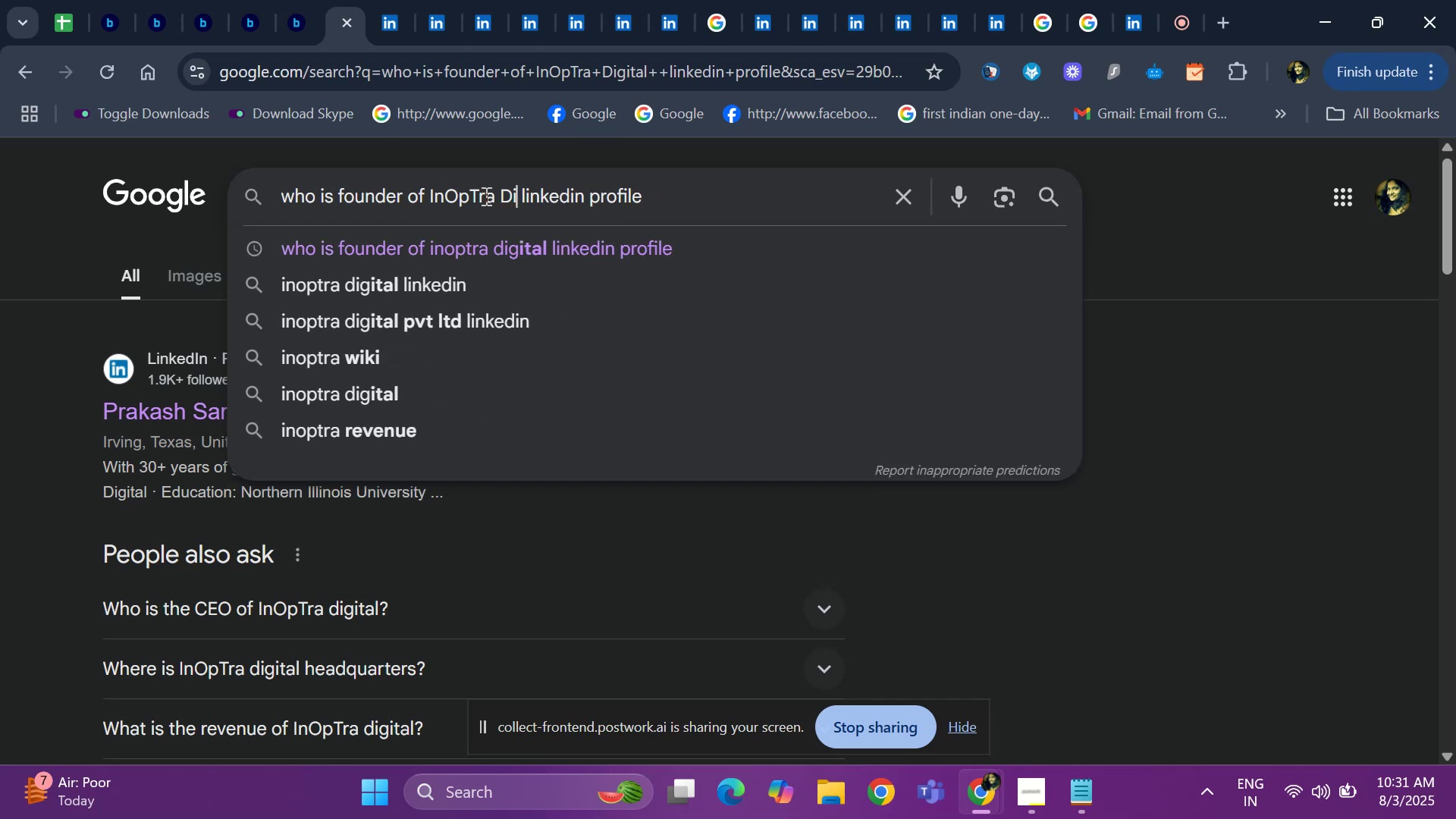 
key(Backspace)
 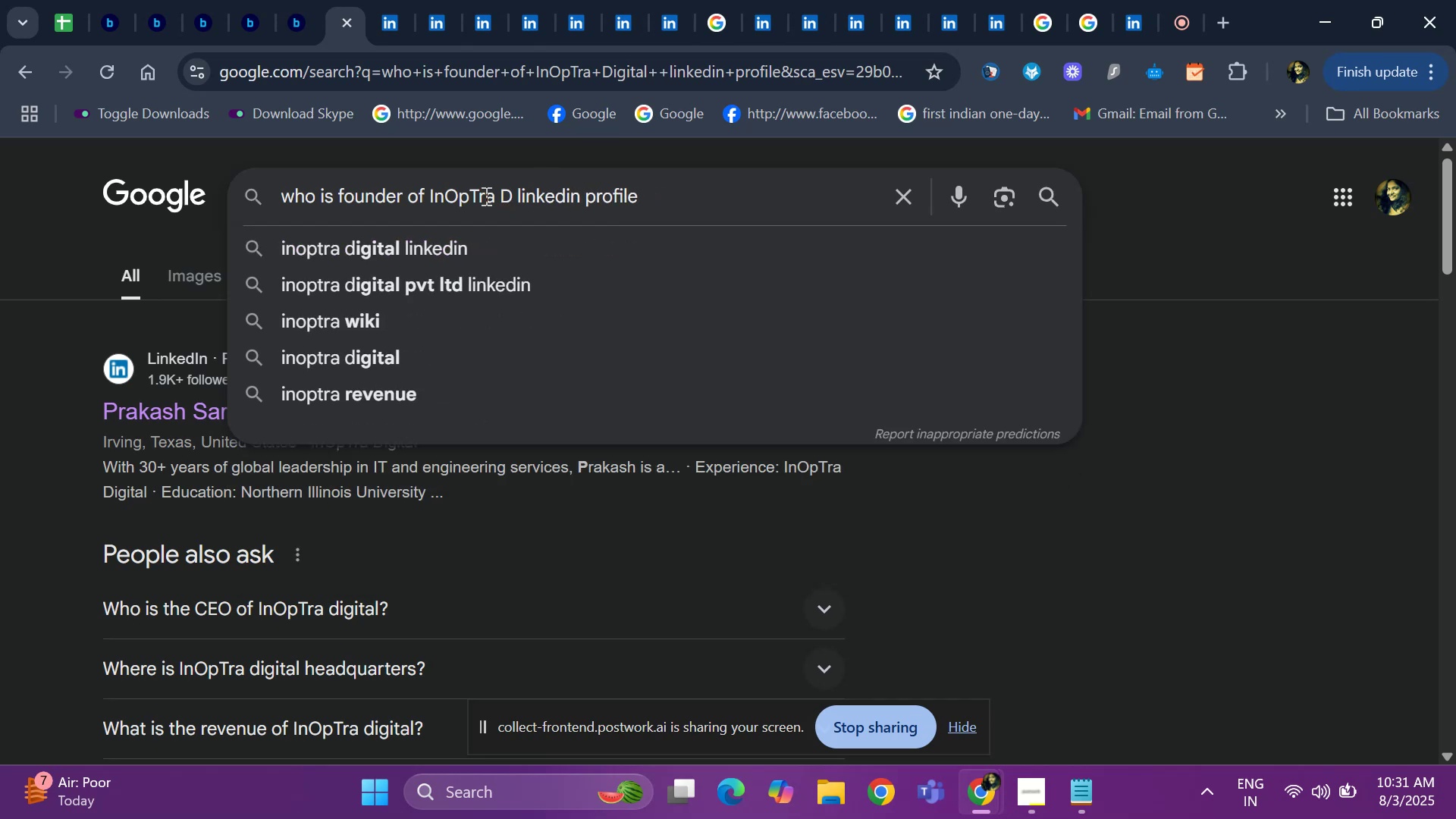 
key(Backspace)
 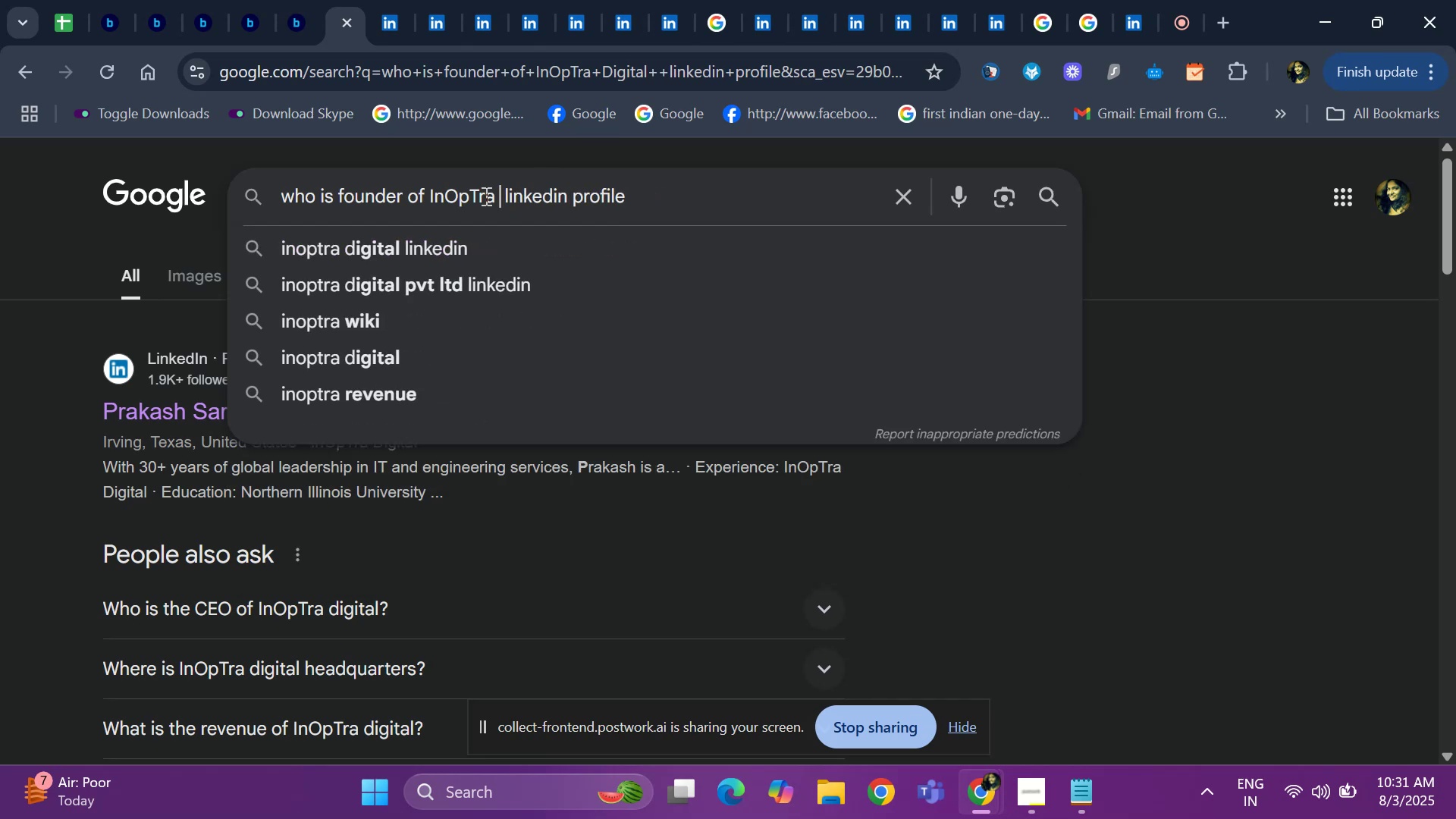 
key(Backspace)
 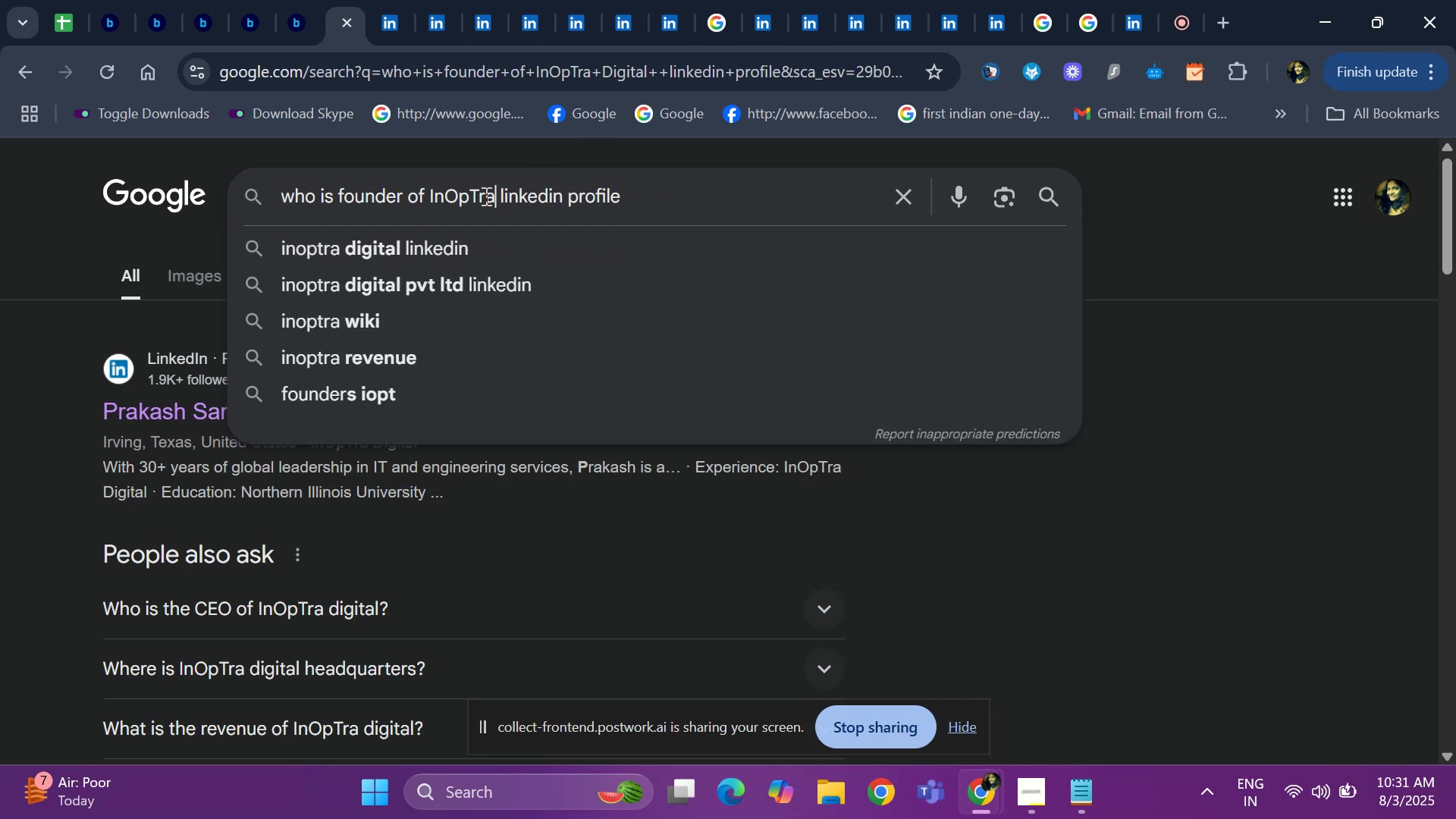 
key(Backspace)
 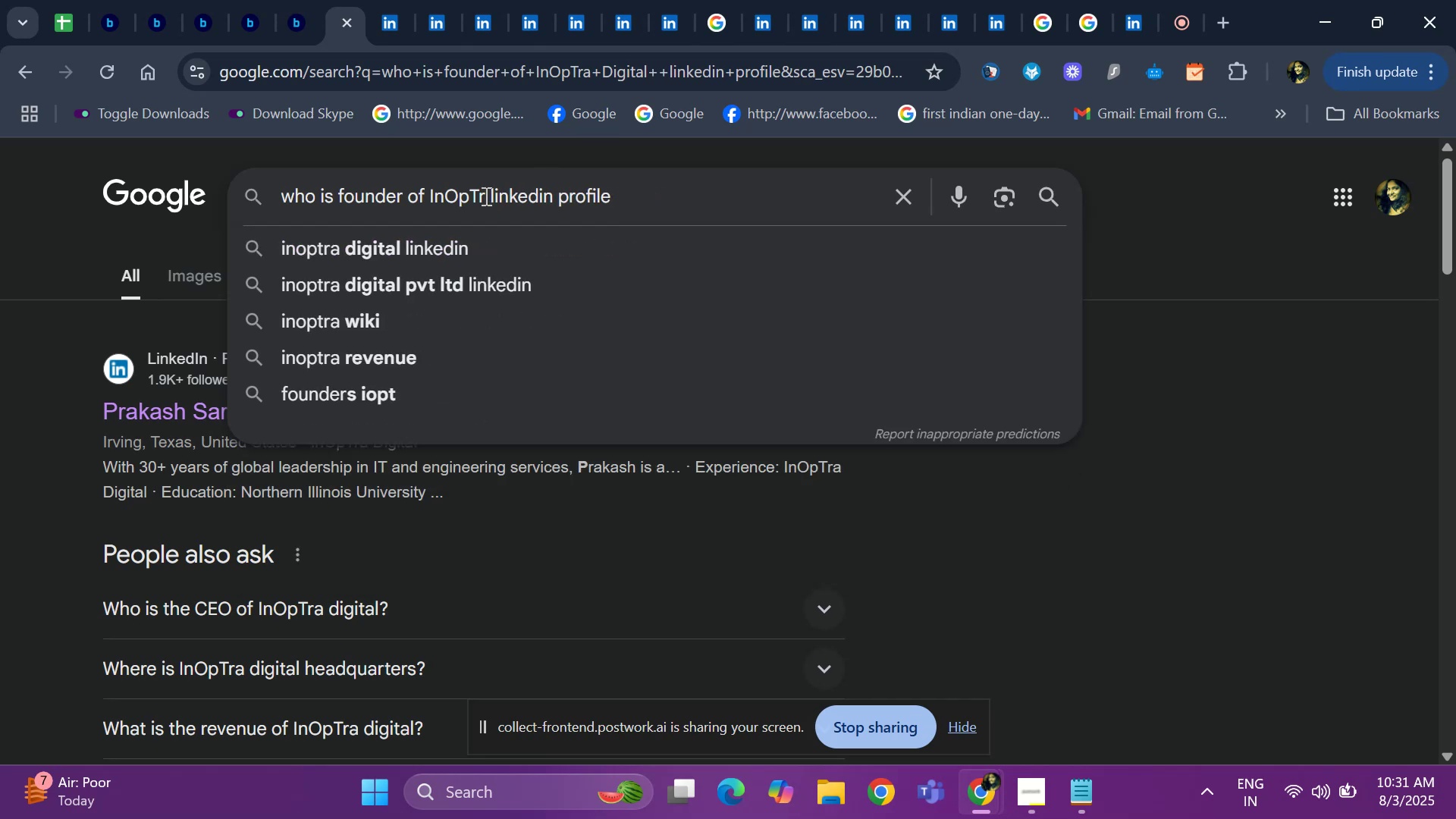 
key(Backspace)
 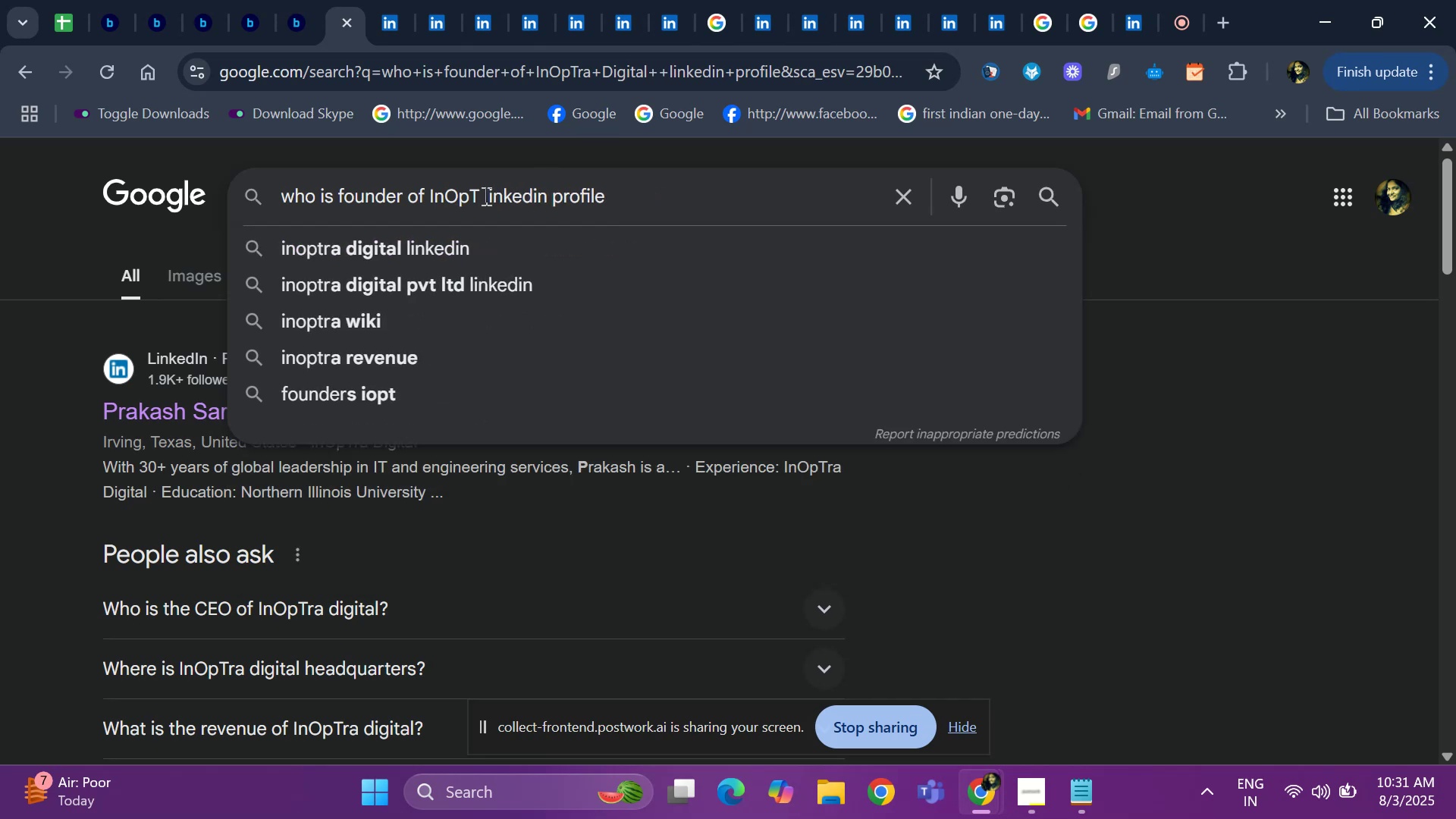 
key(Backspace)
 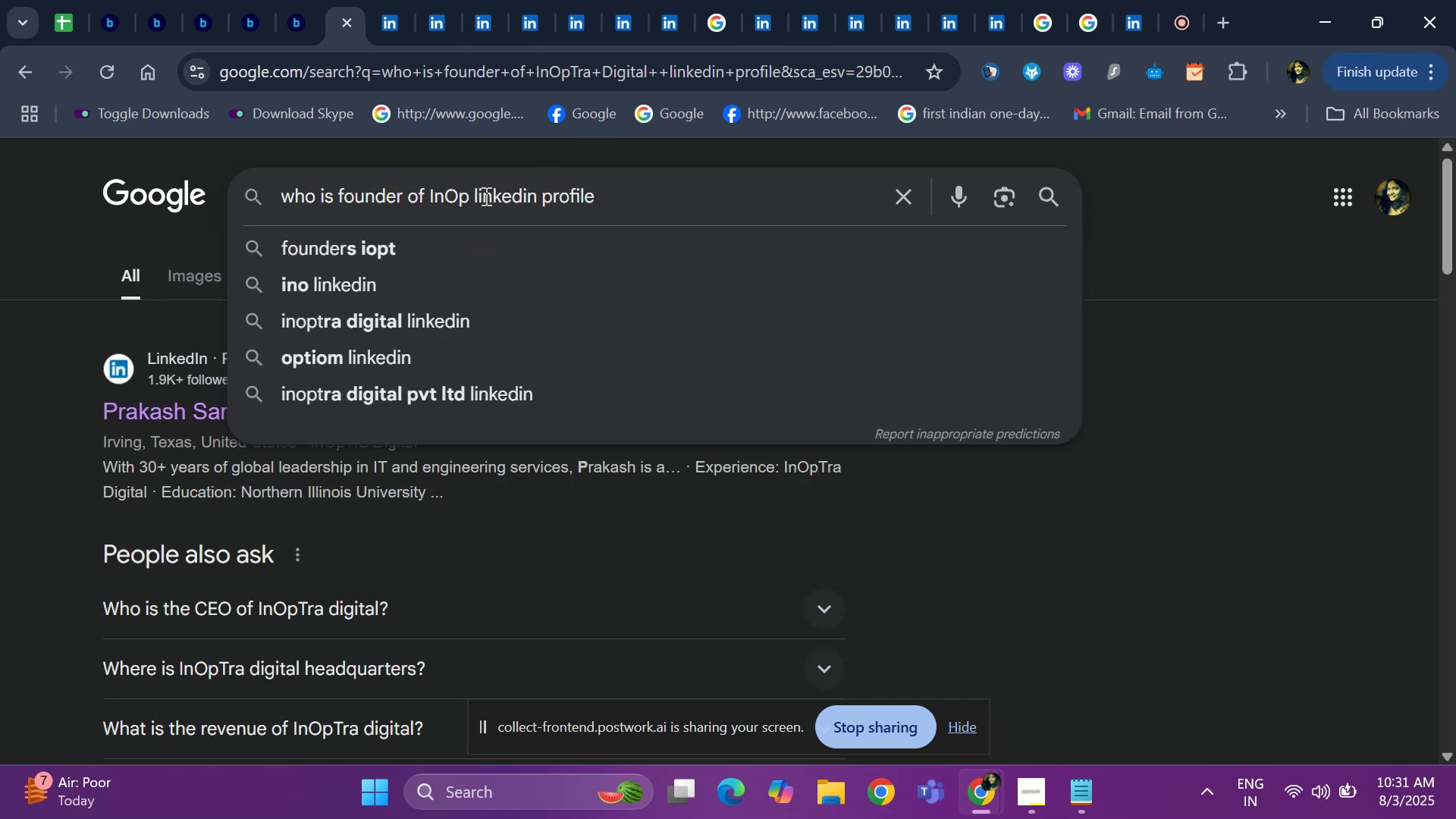 
key(Backspace)
 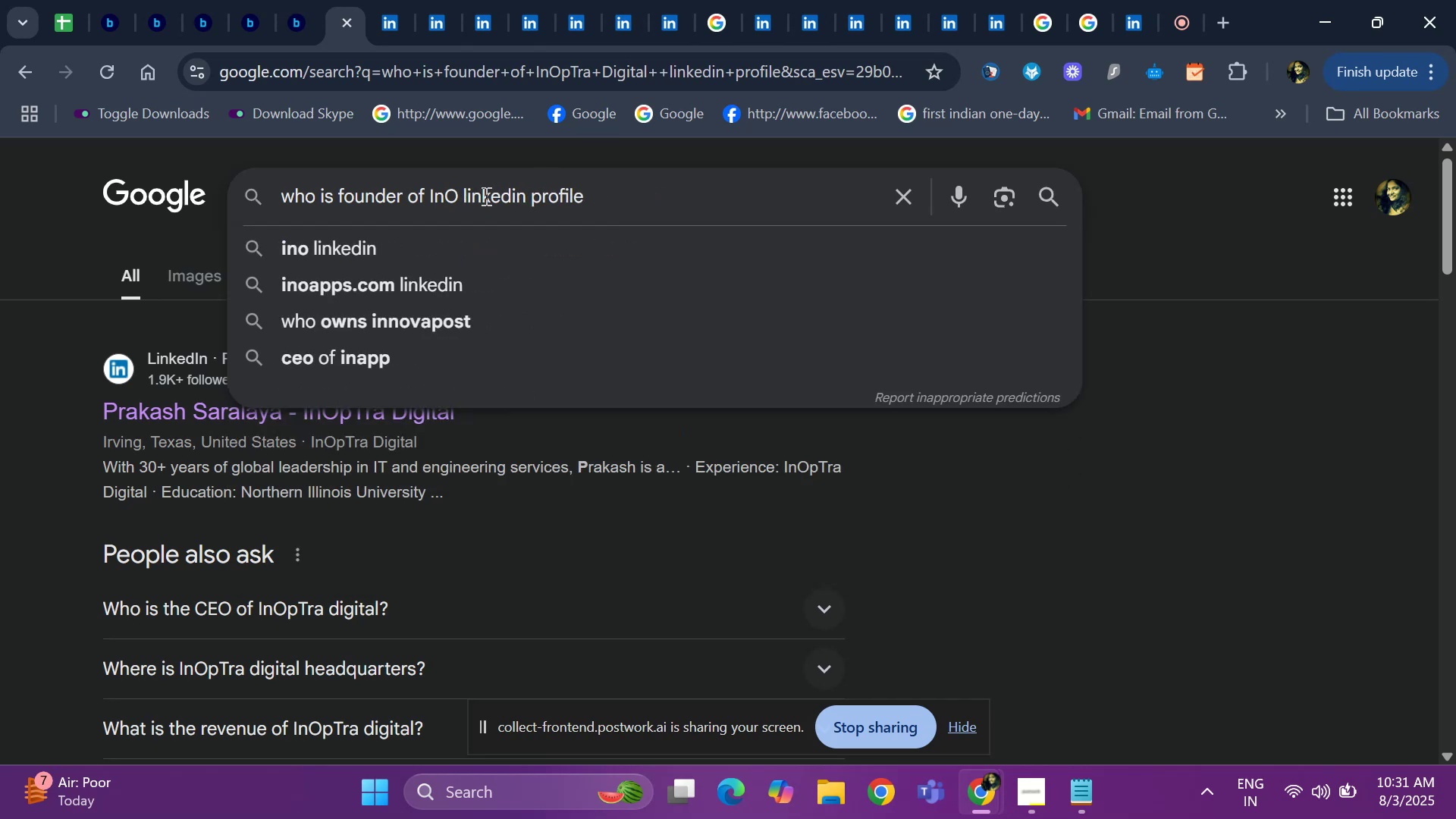 
key(Backspace)
 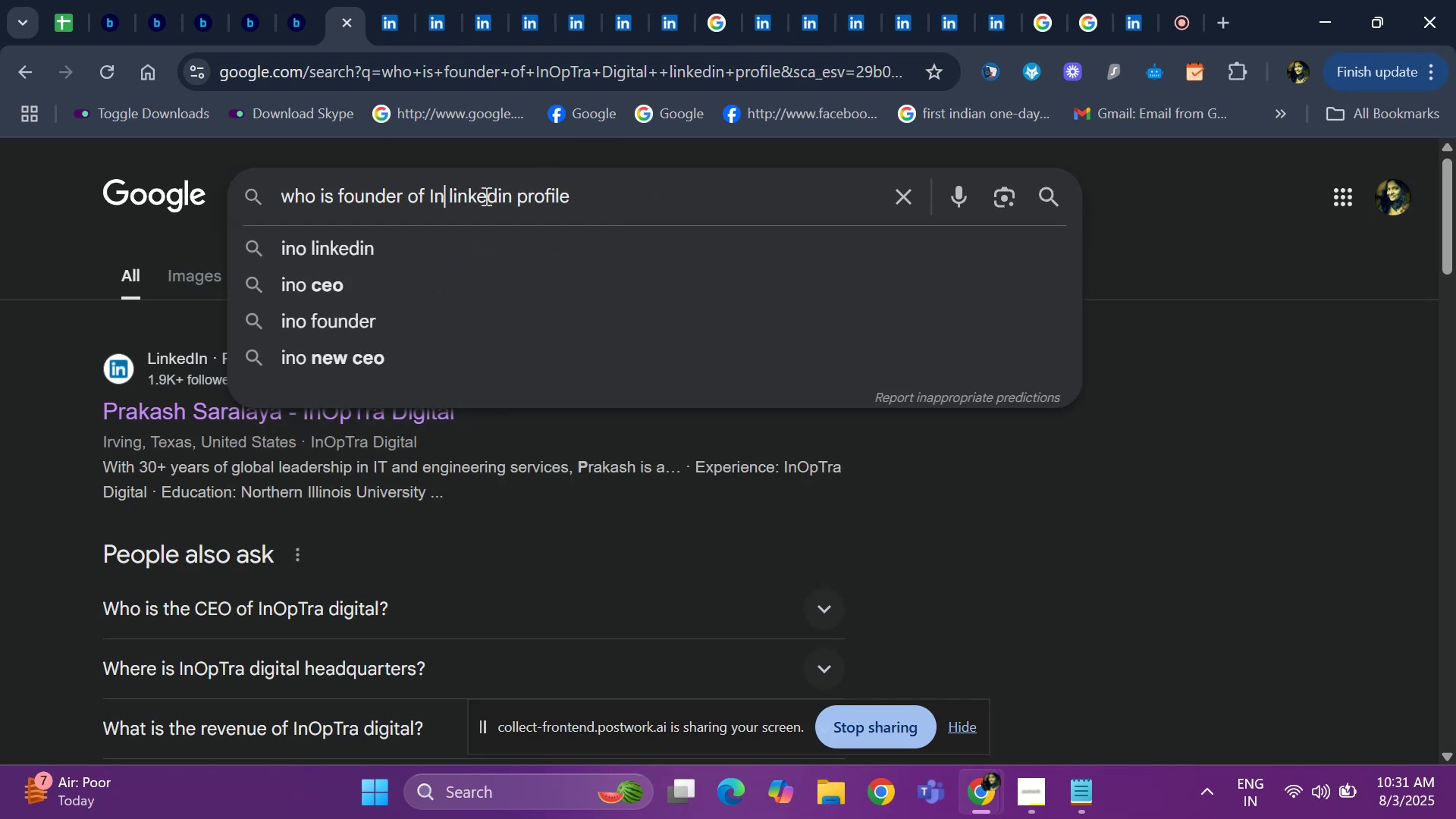 
key(Backspace)
 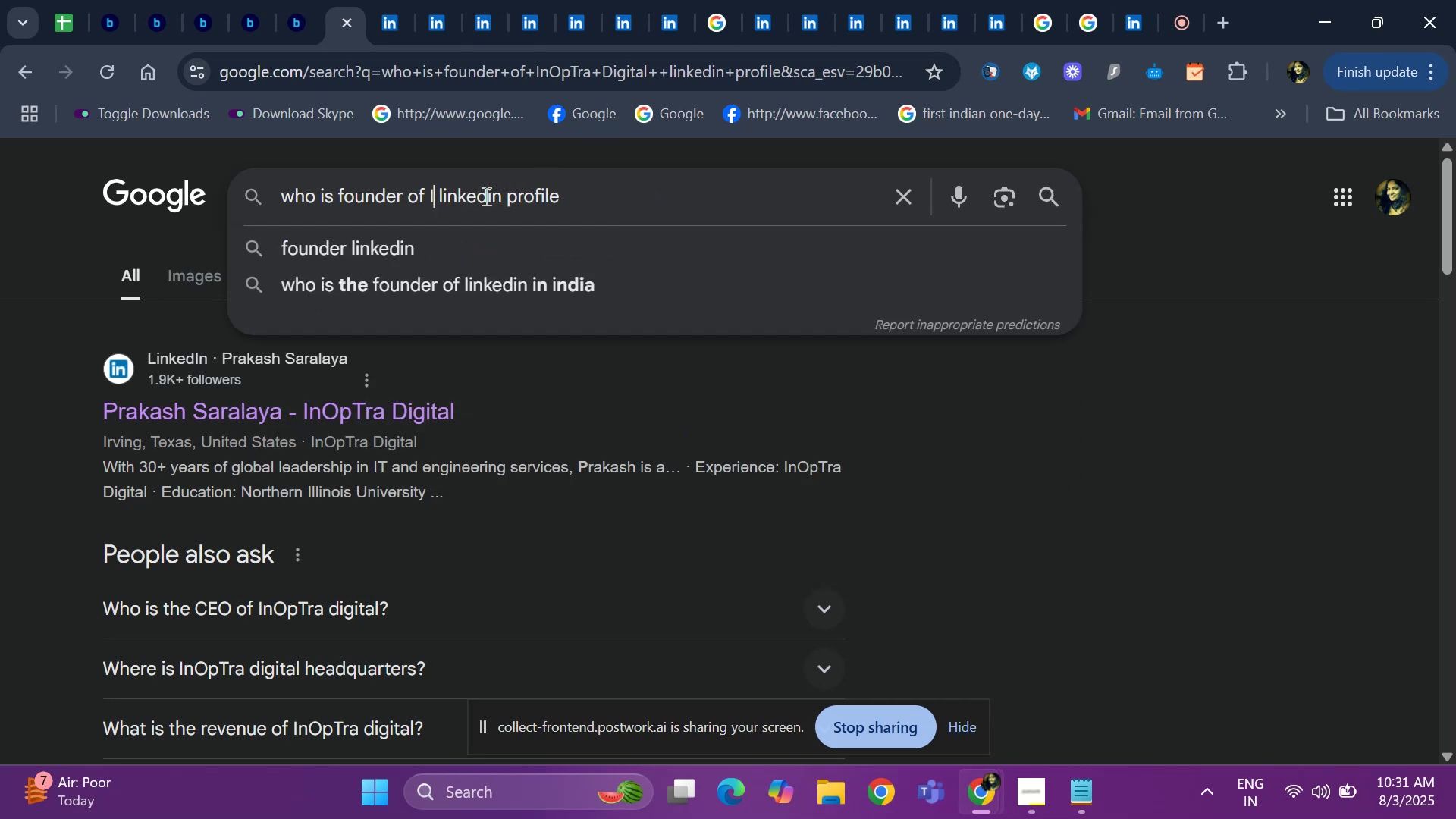 
key(Backspace)
 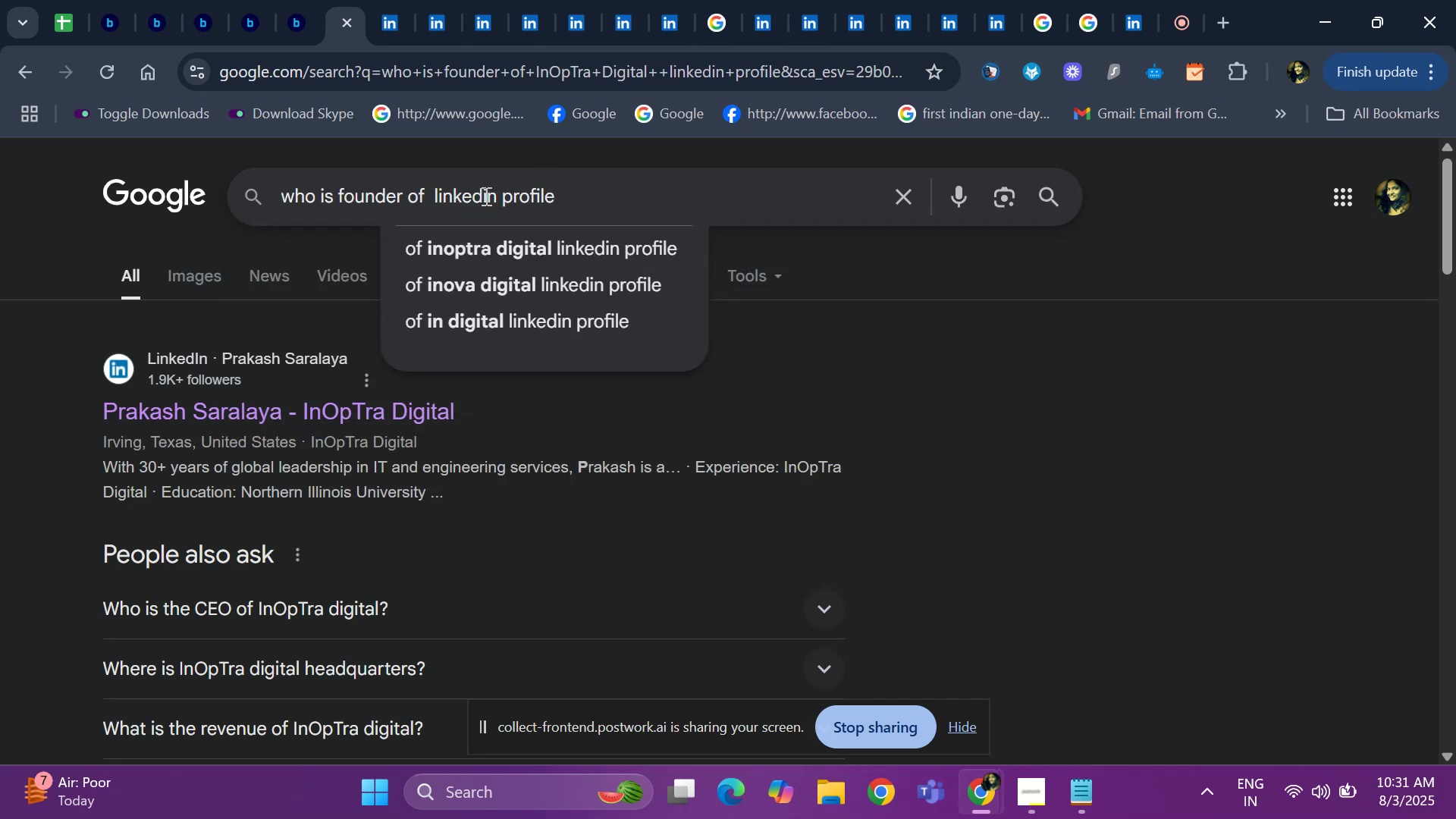 
key(Control+V)
 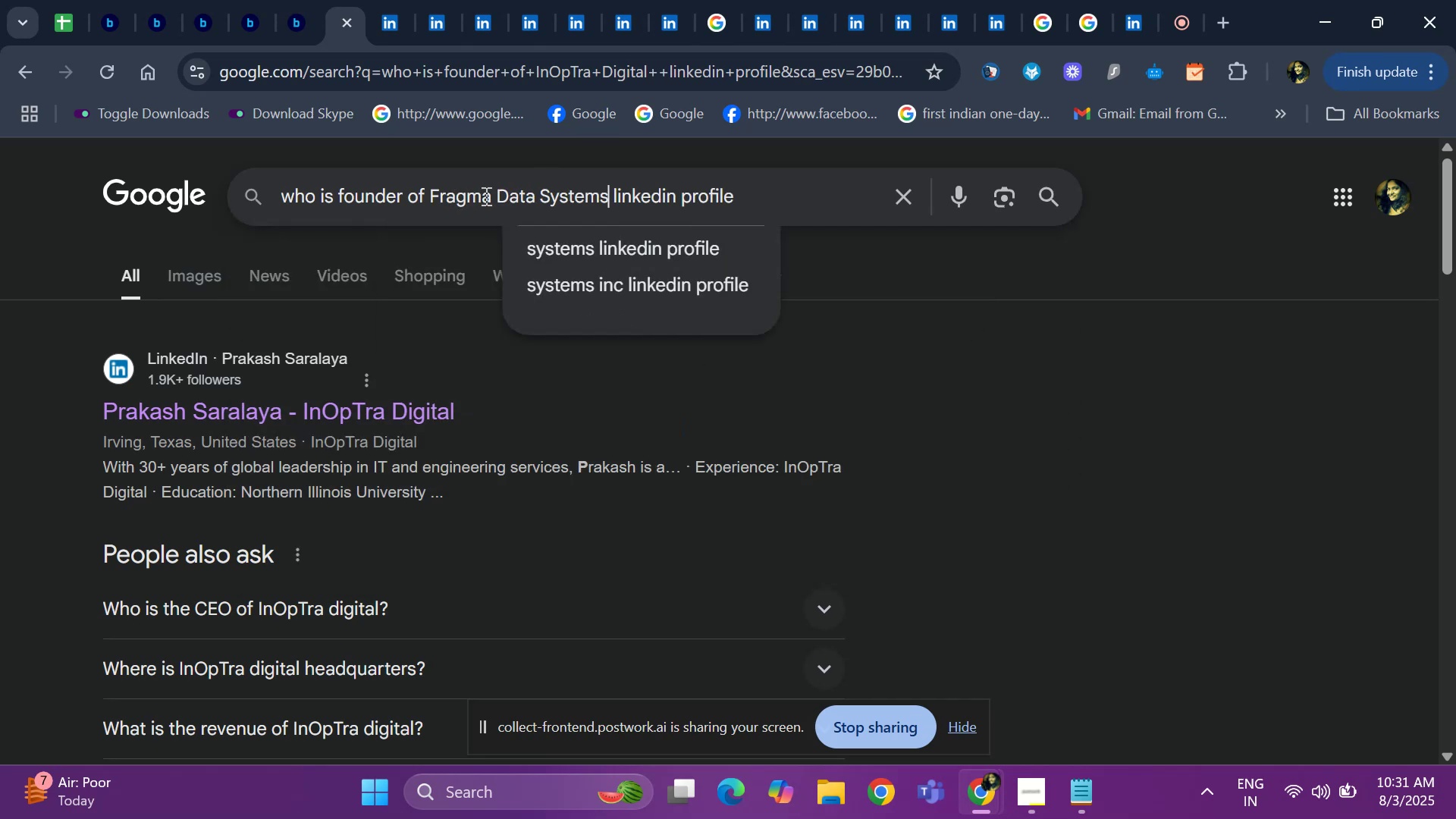 
key(Enter)
 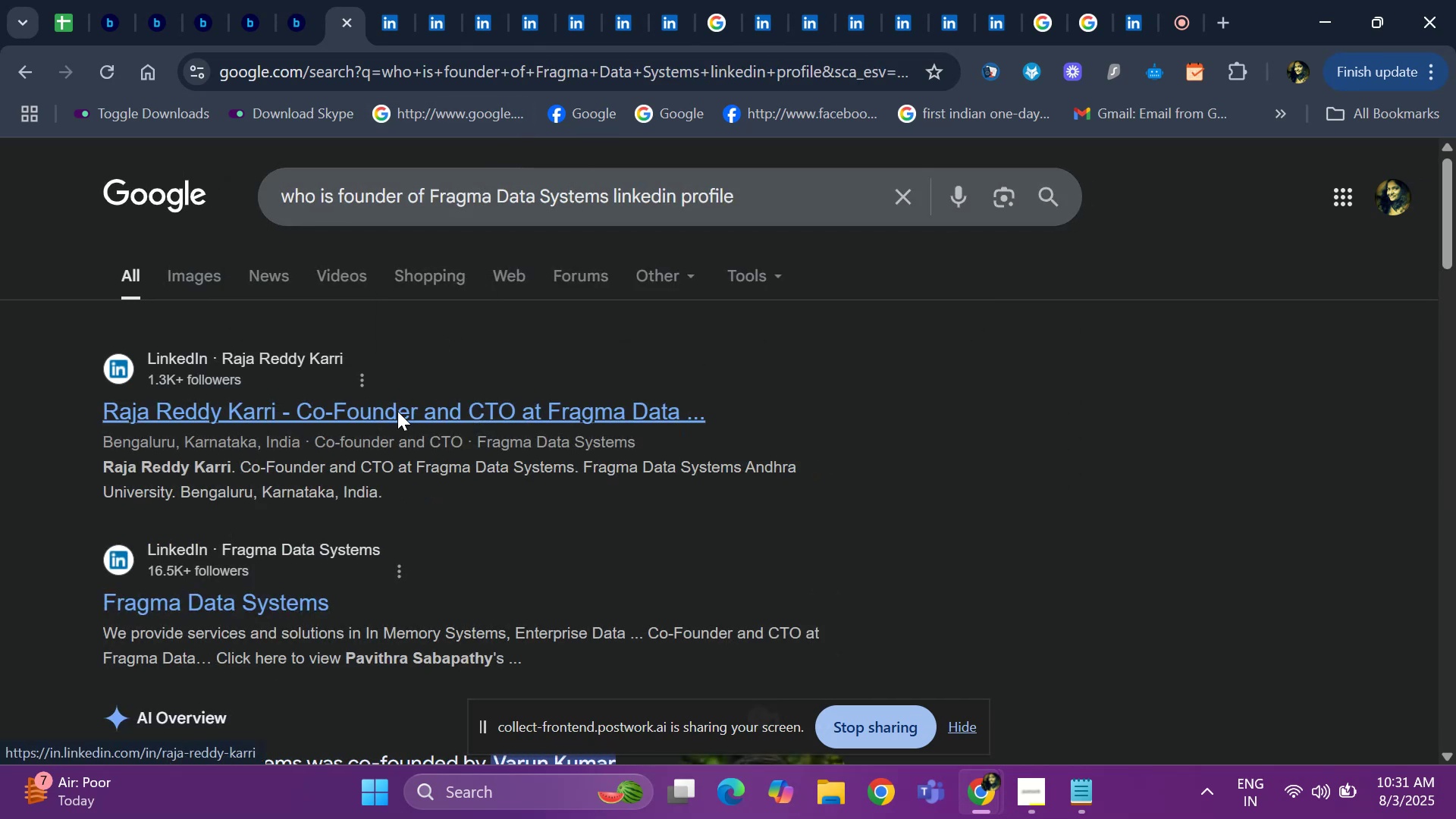 
wait(6.62)
 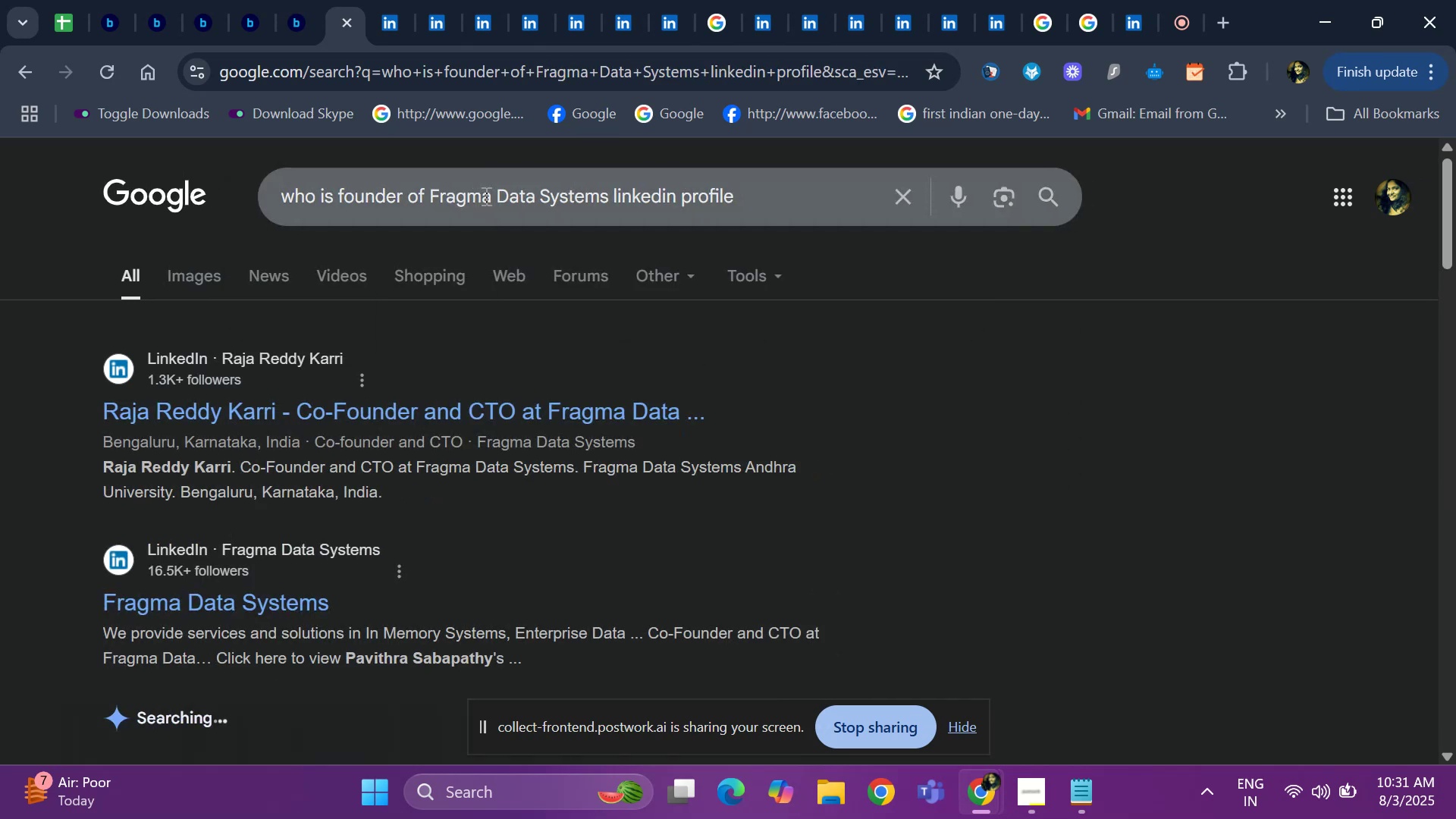 
right_click([397, 411])
 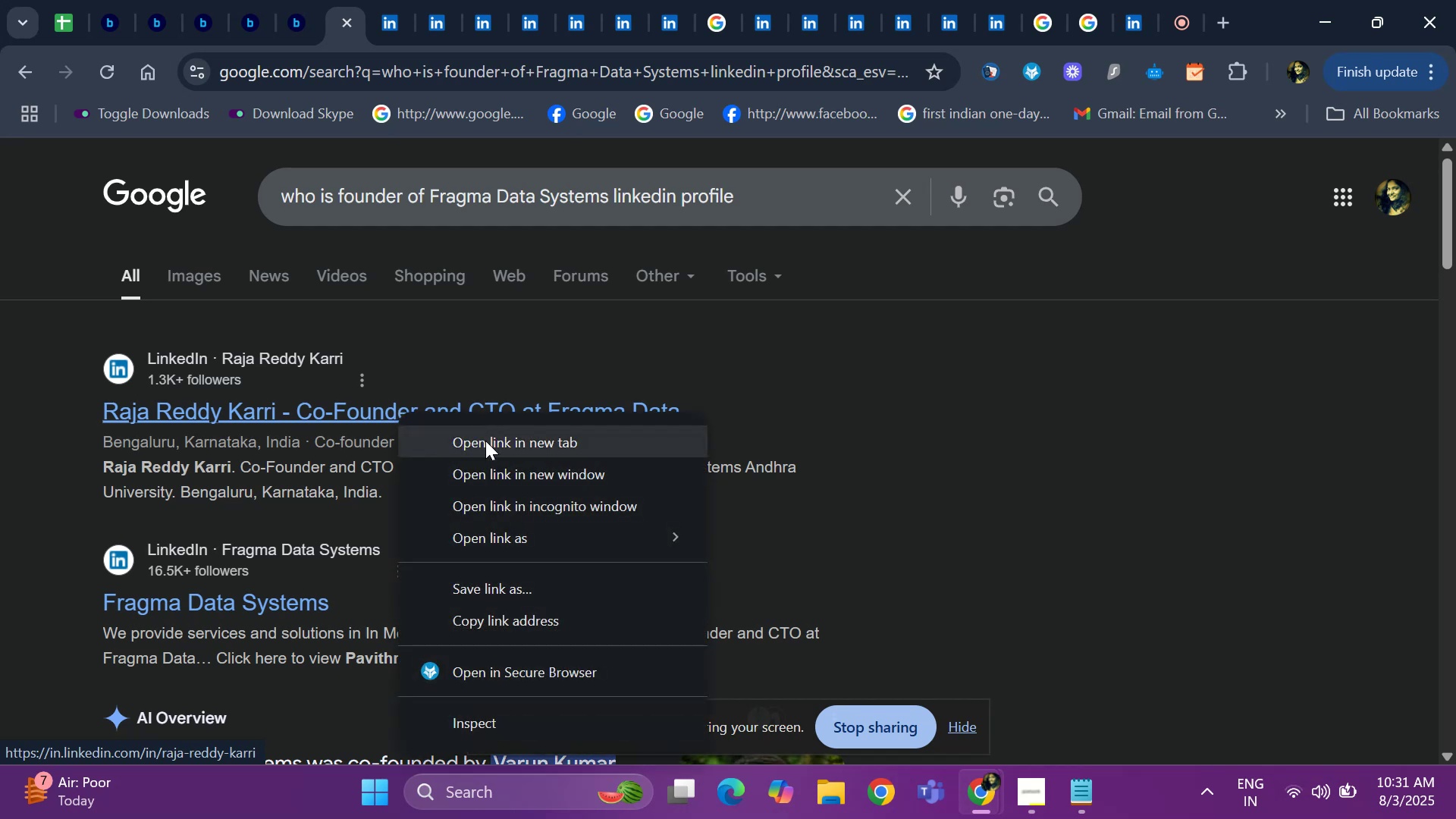 
left_click([485, 441])
 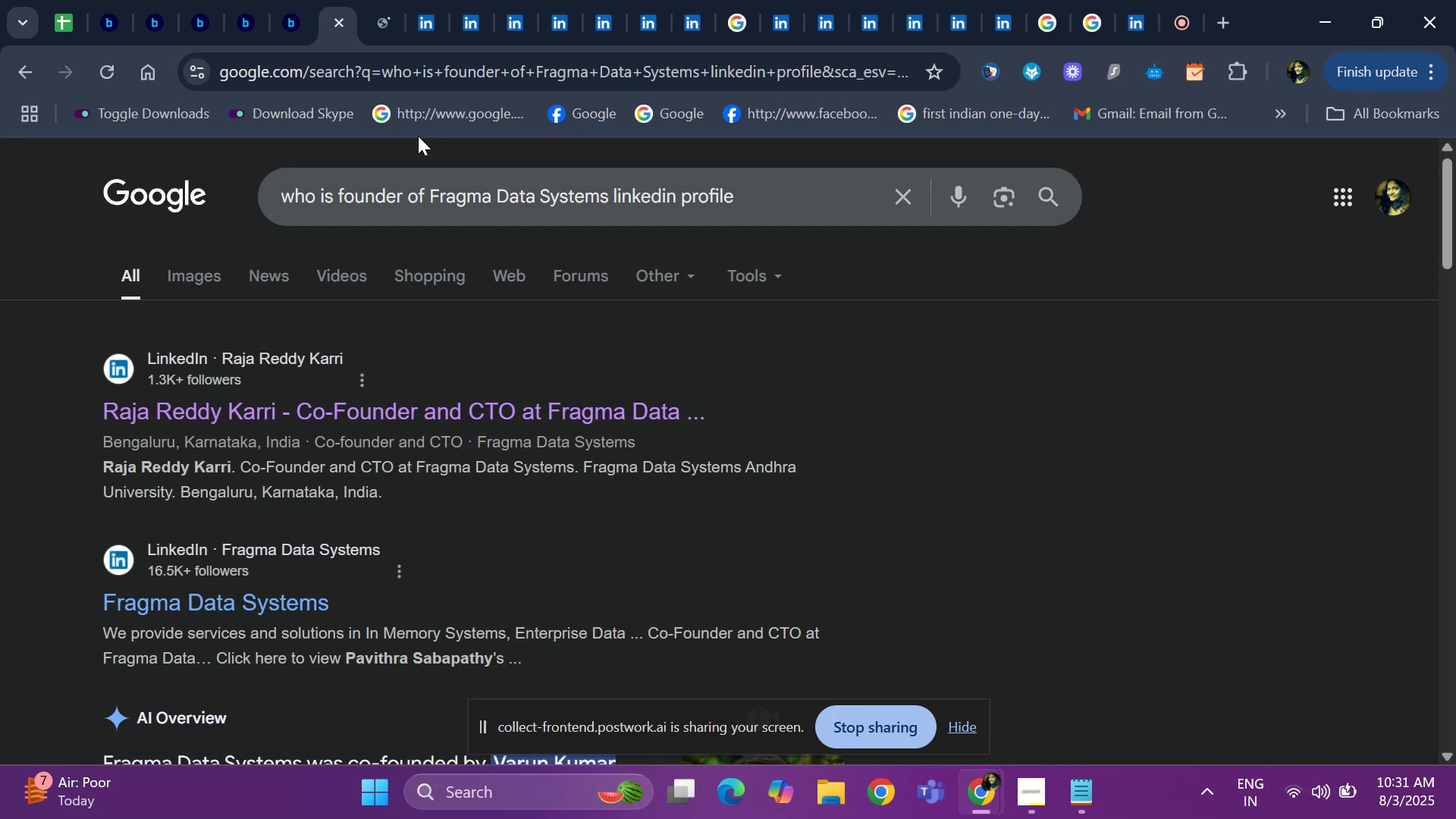 
left_click([378, 16])
 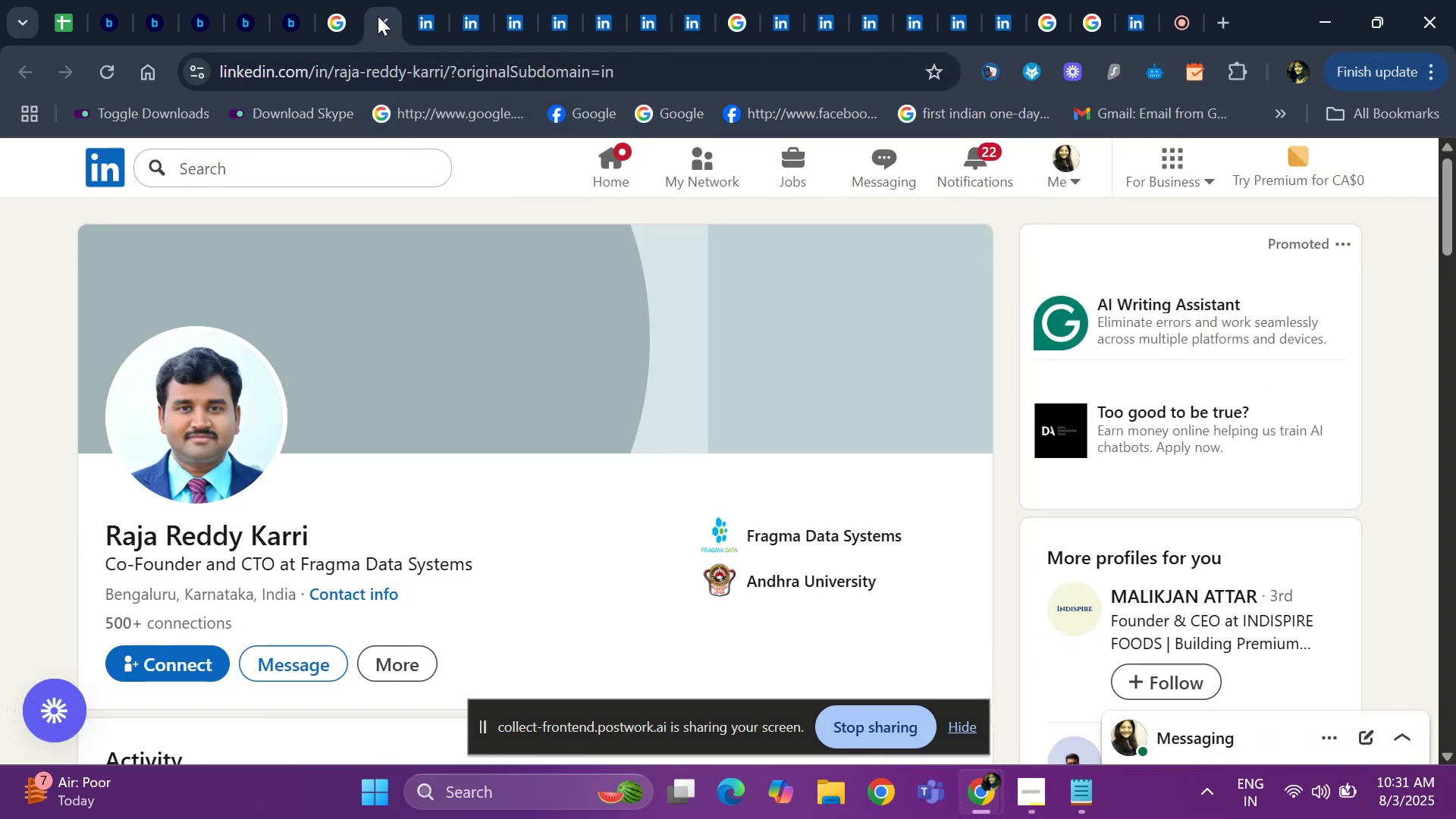 
key(ArrowDown)
 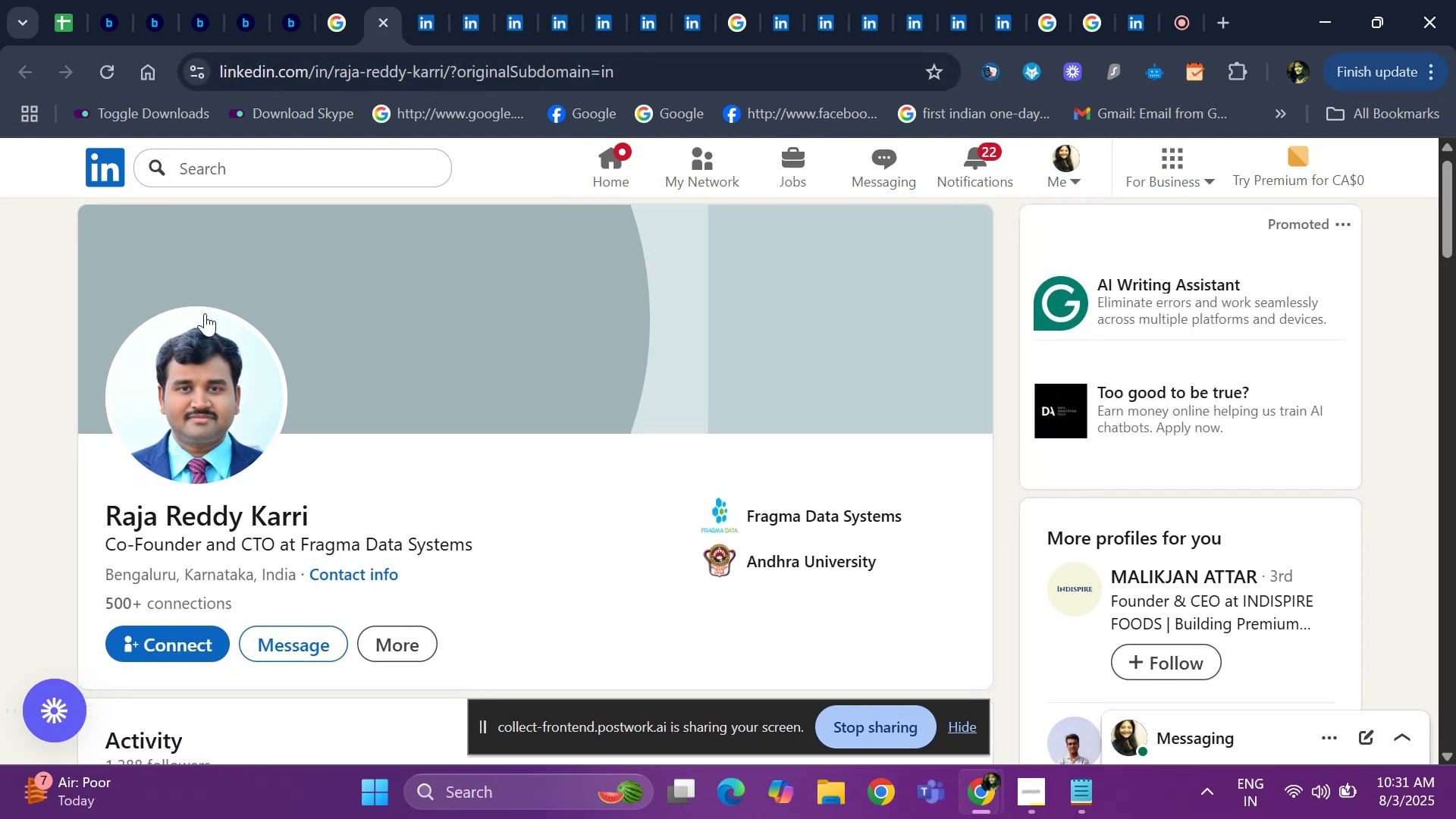 
key(ArrowDown)
 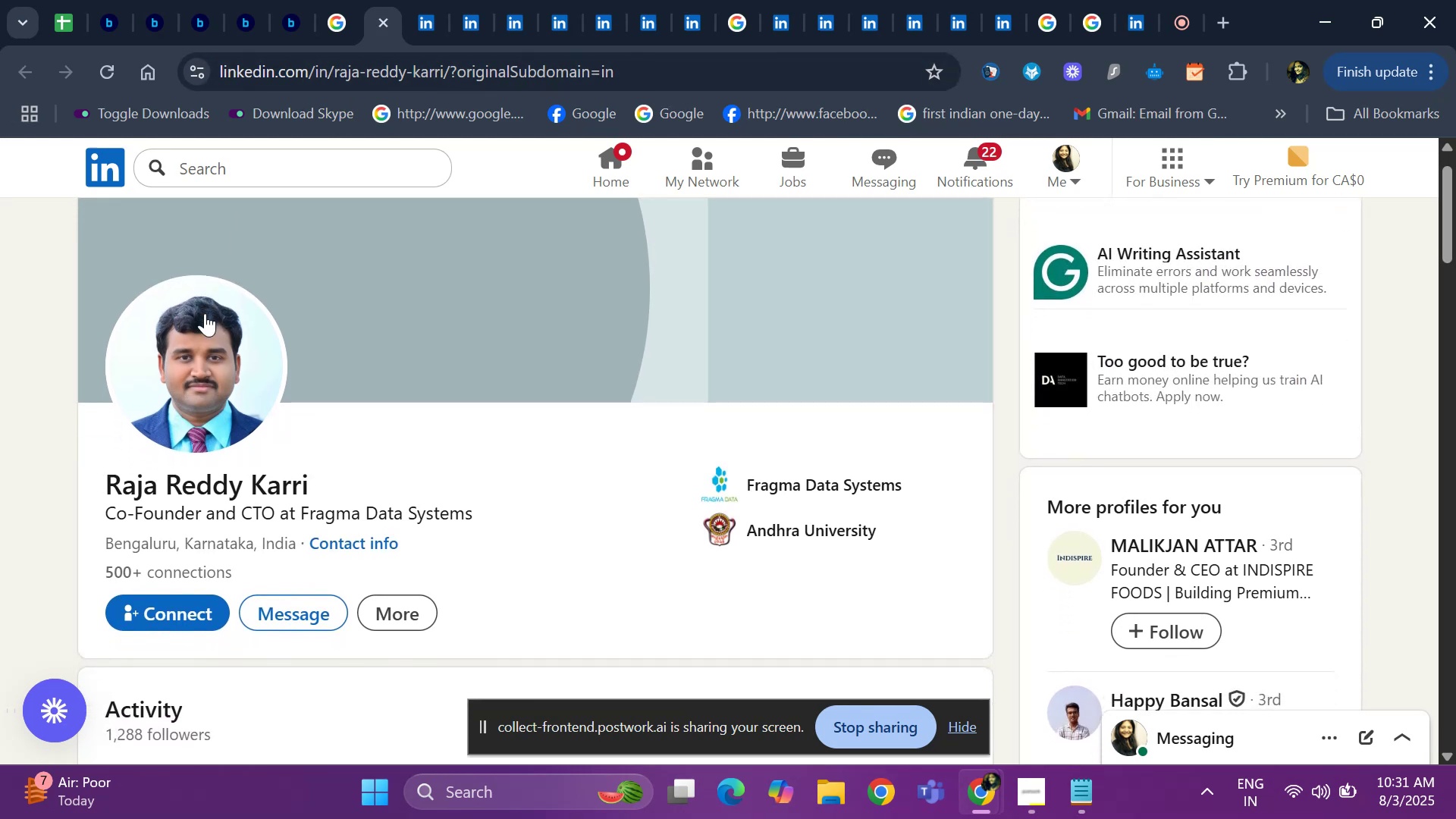 
key(ArrowDown)
 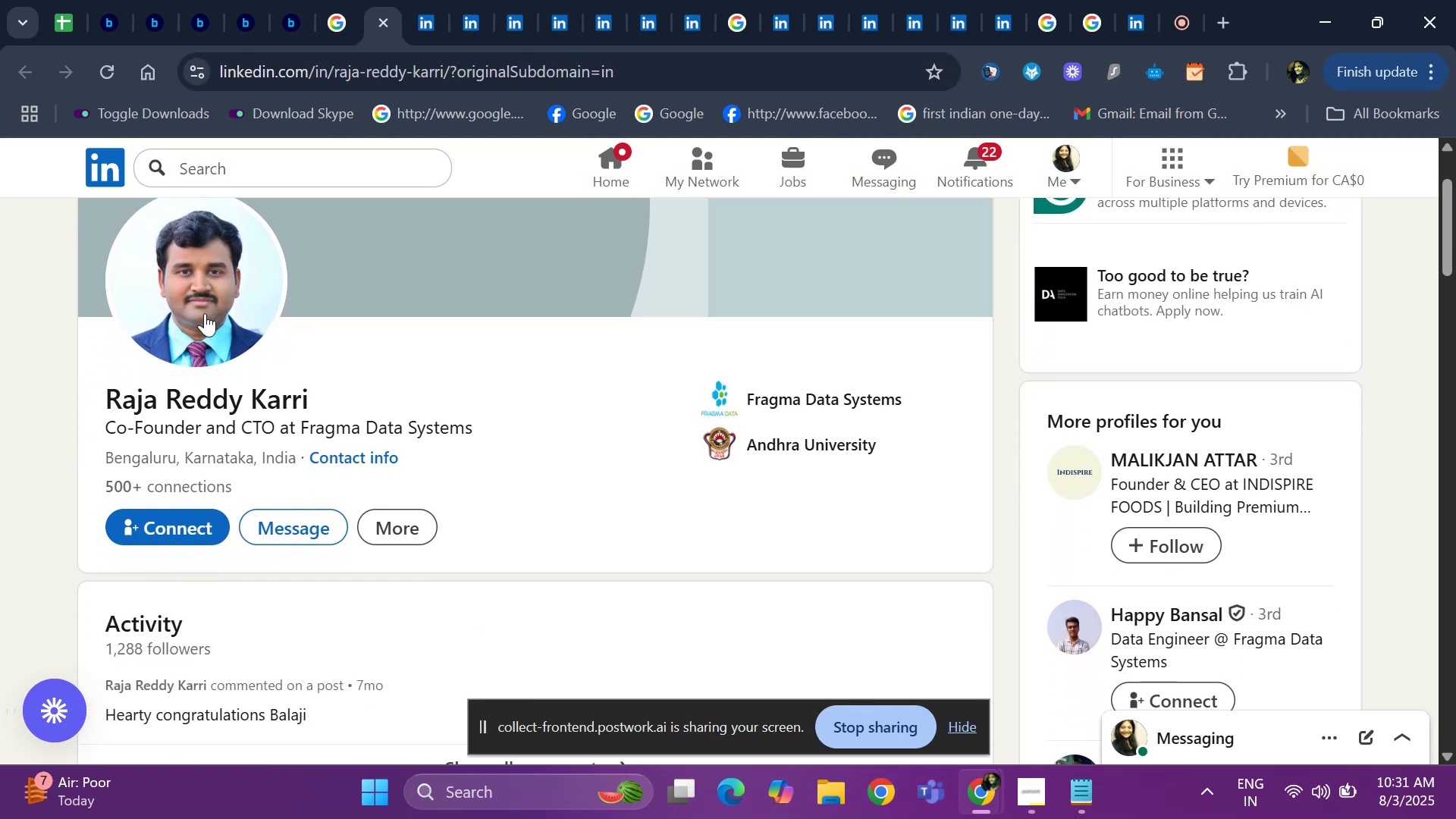 
hold_key(key=ArrowDown, duration=0.77)
 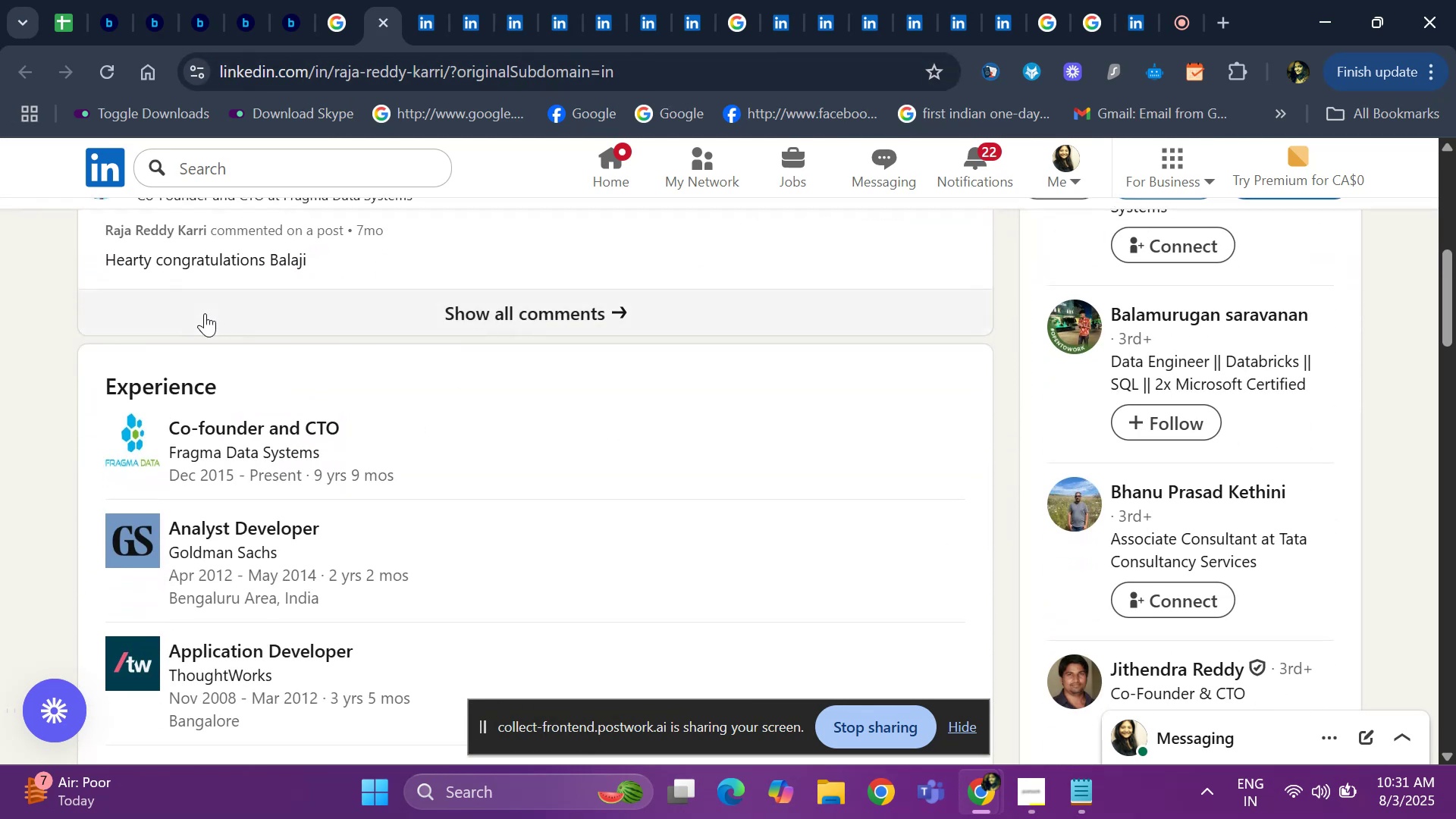 
hold_key(key=ArrowDown, duration=0.7)
 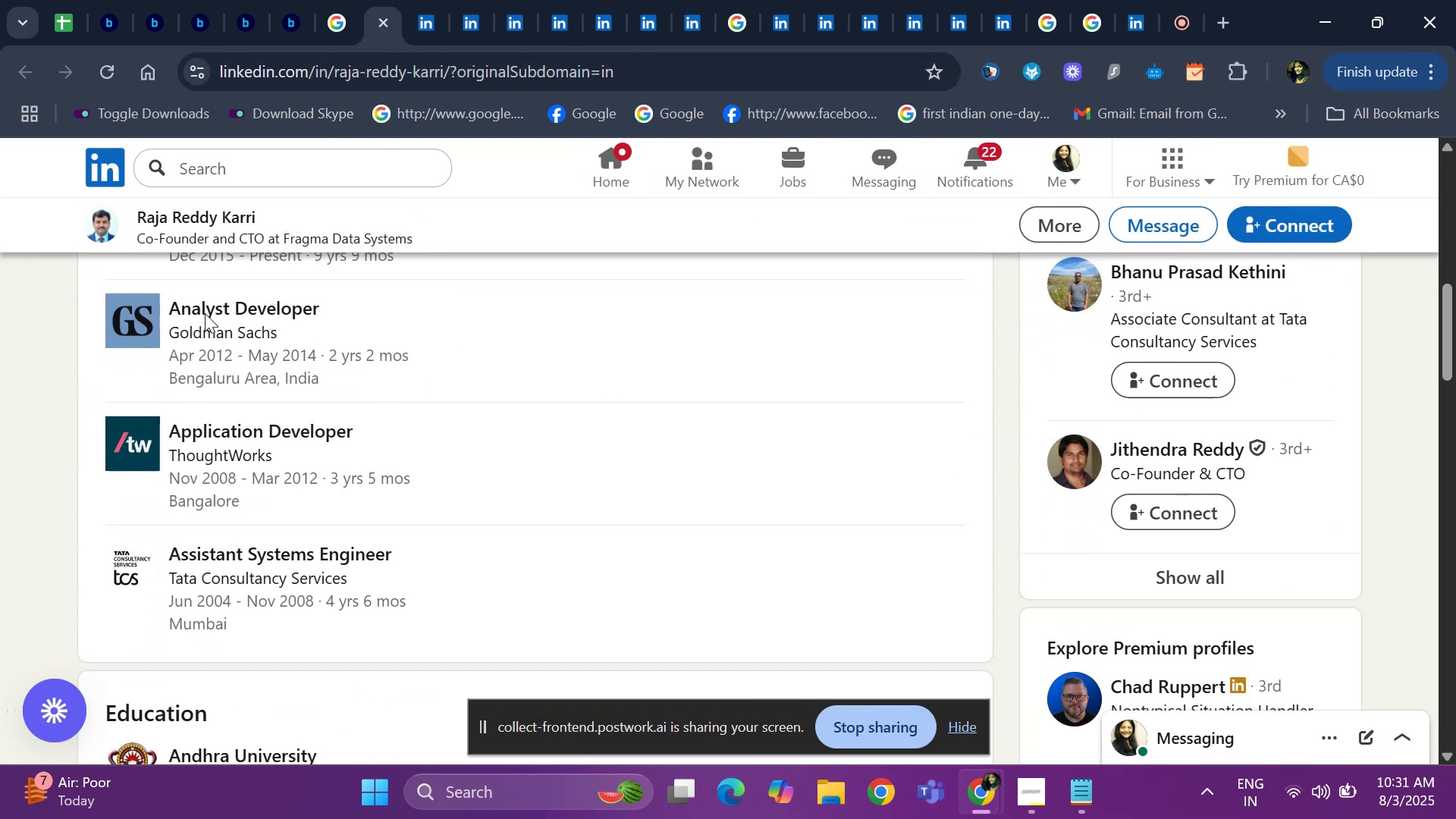 
key(ArrowDown)
 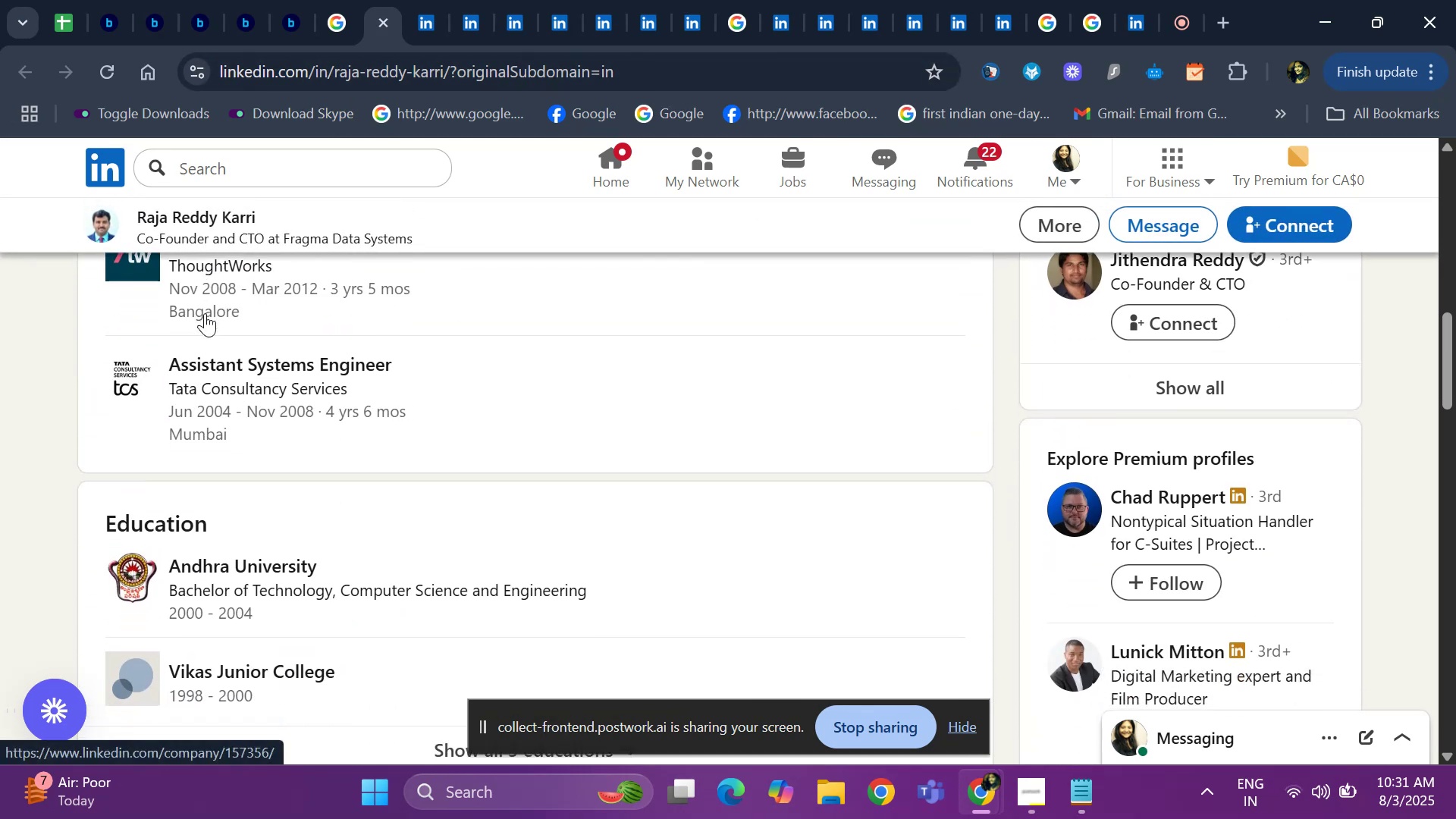 
key(ArrowDown)
 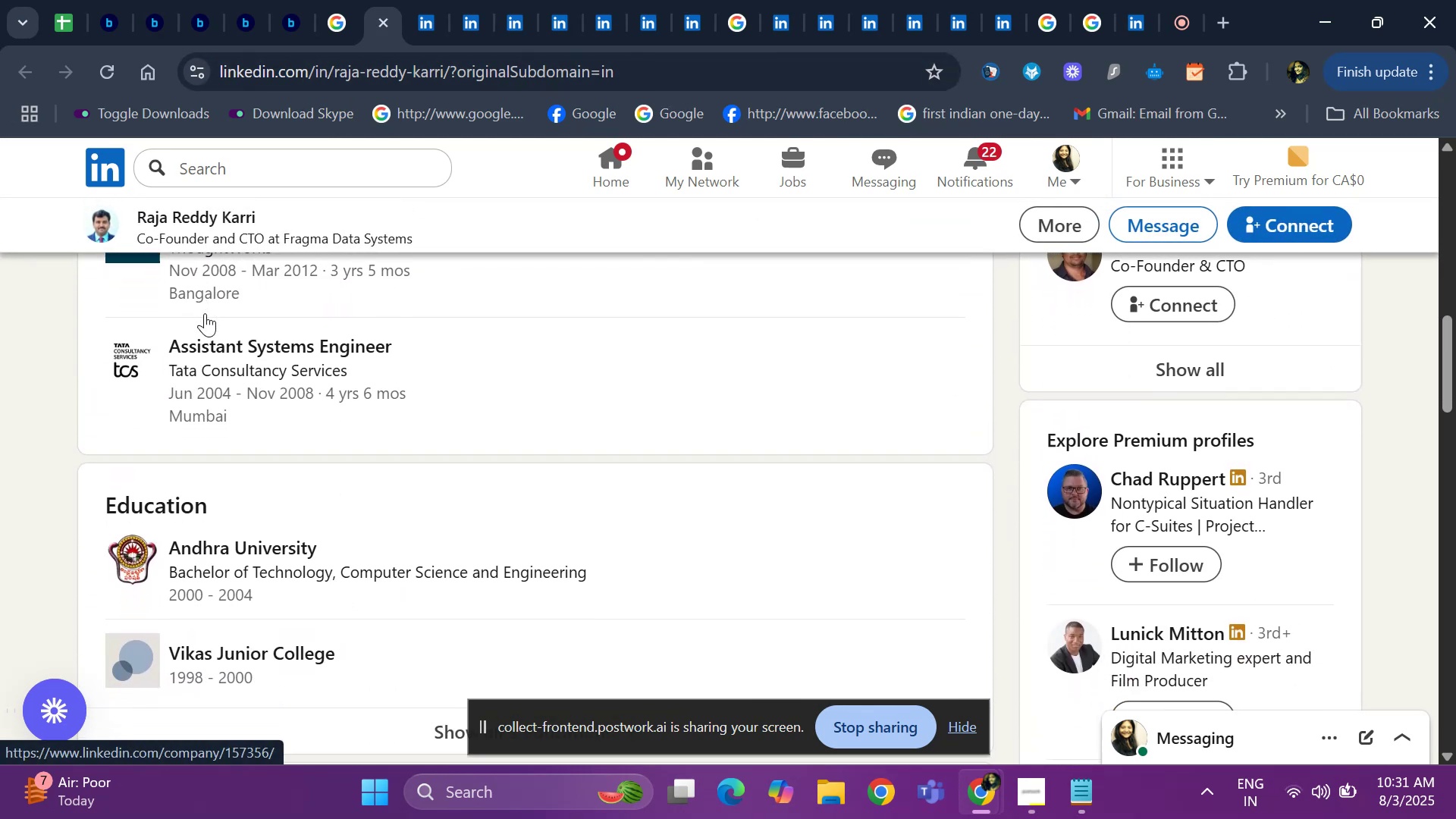 
key(ArrowDown)
 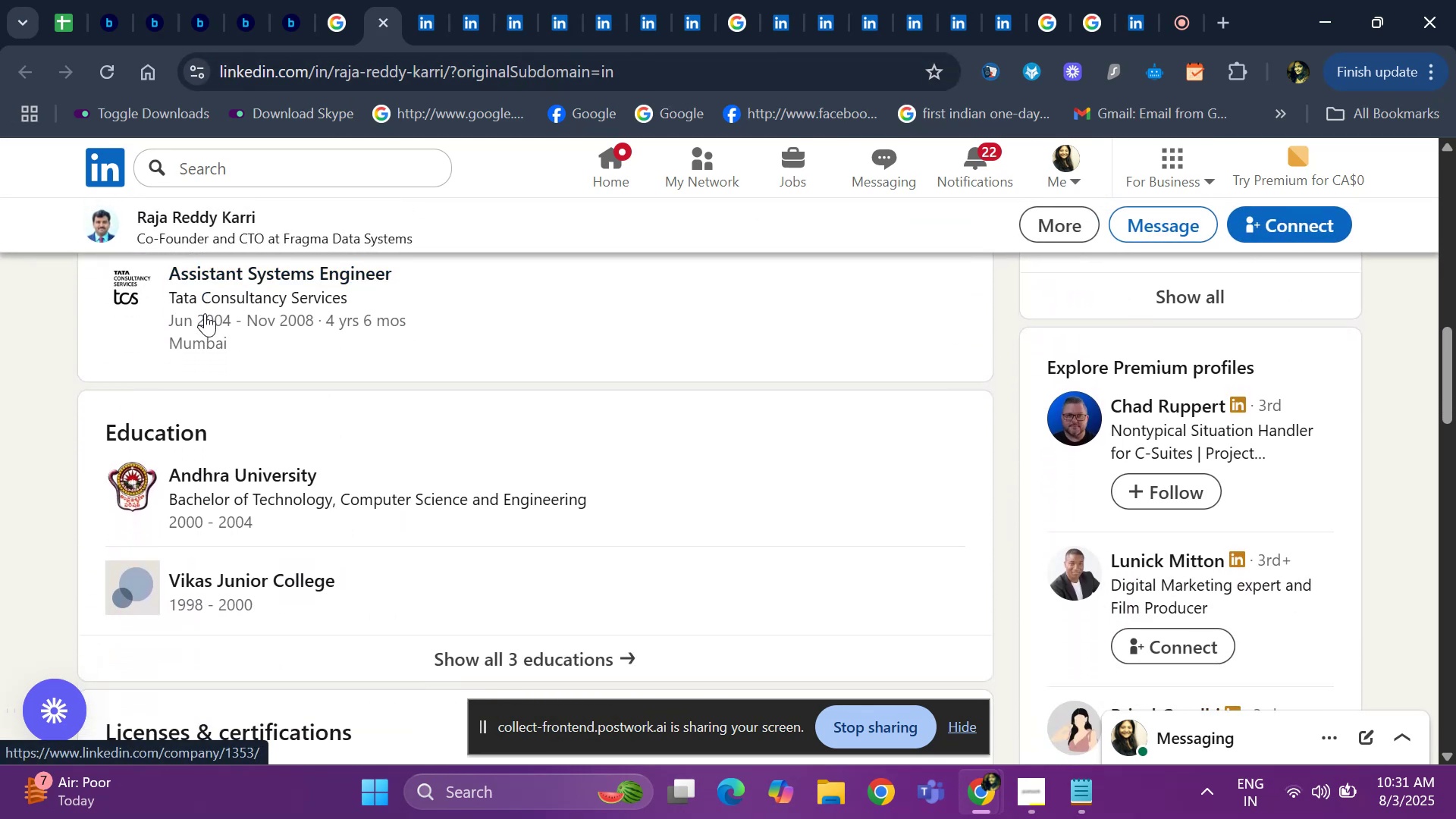 
hold_key(key=ArrowDown, duration=0.74)
 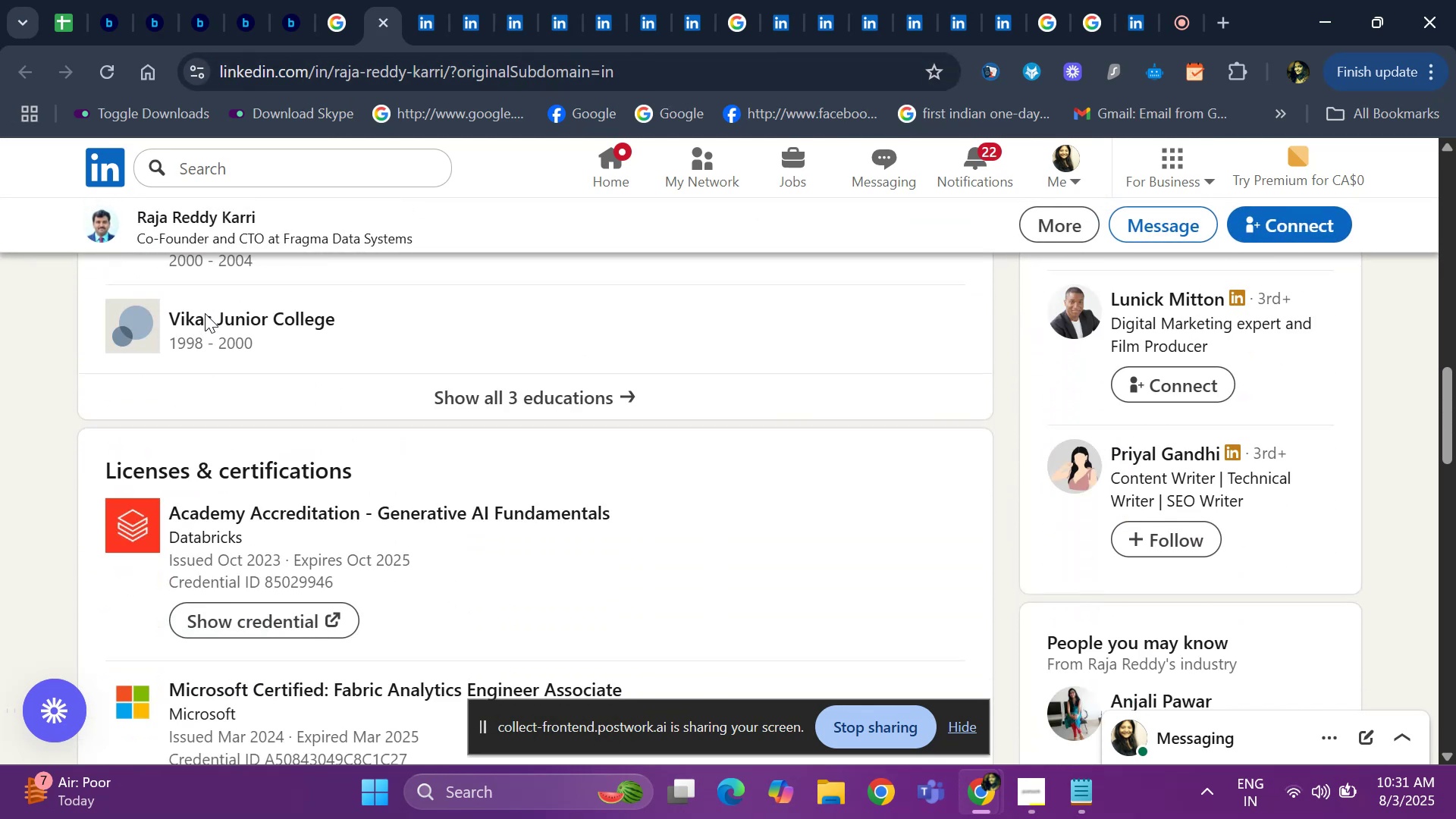 
key(ArrowDown)
 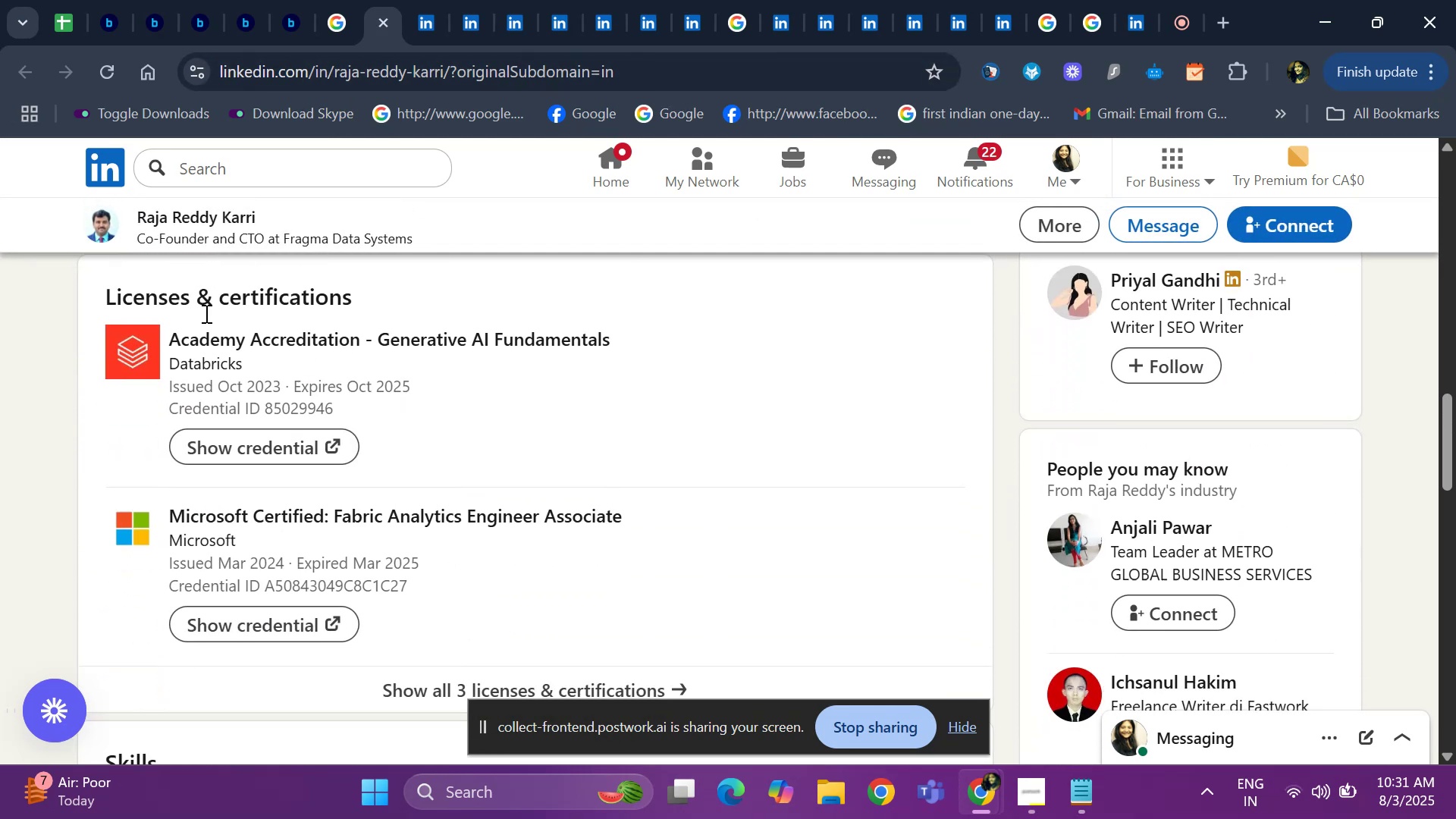 
key(ArrowDown)
 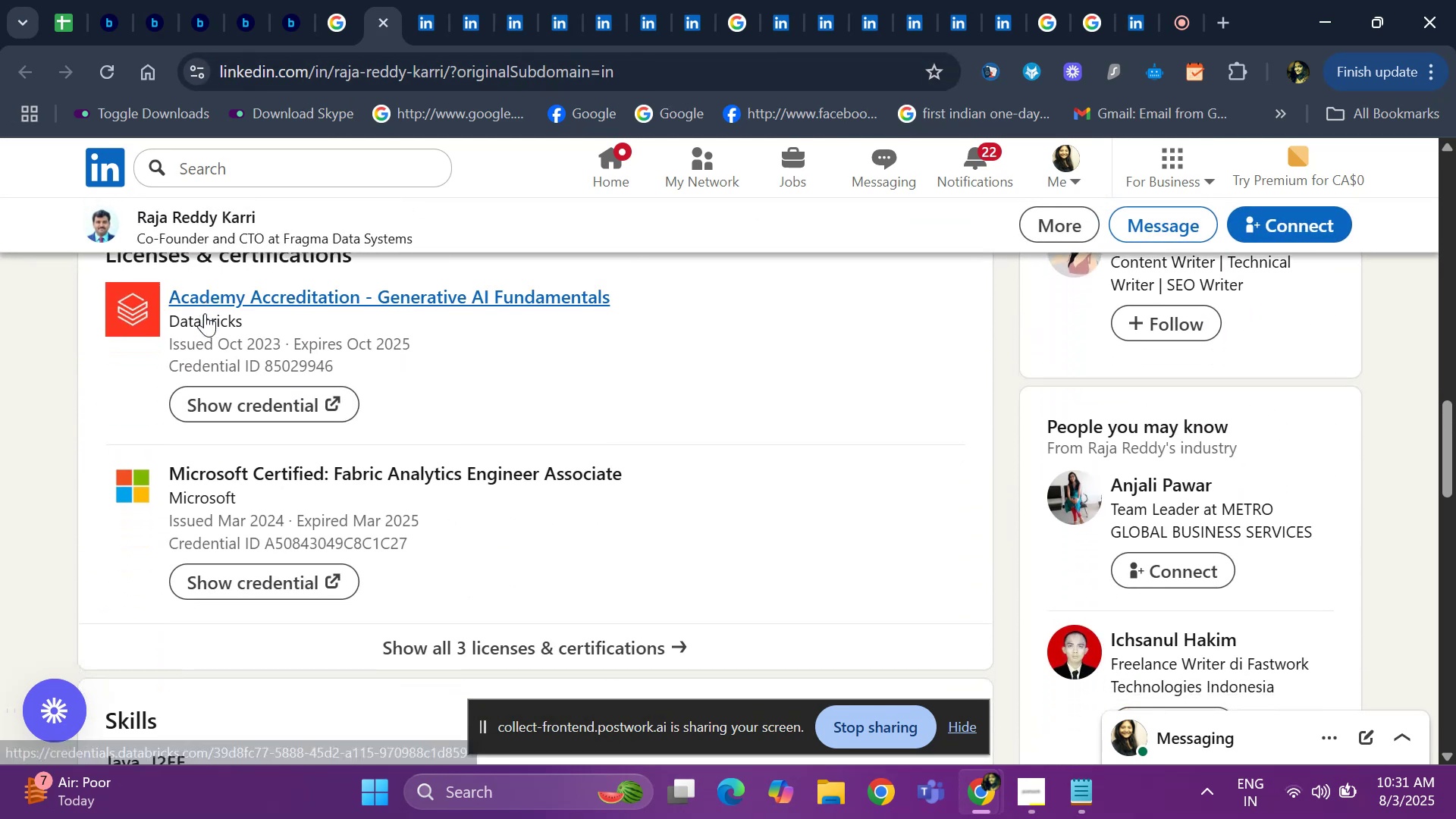 
hold_key(key=ArrowDown, duration=0.68)
 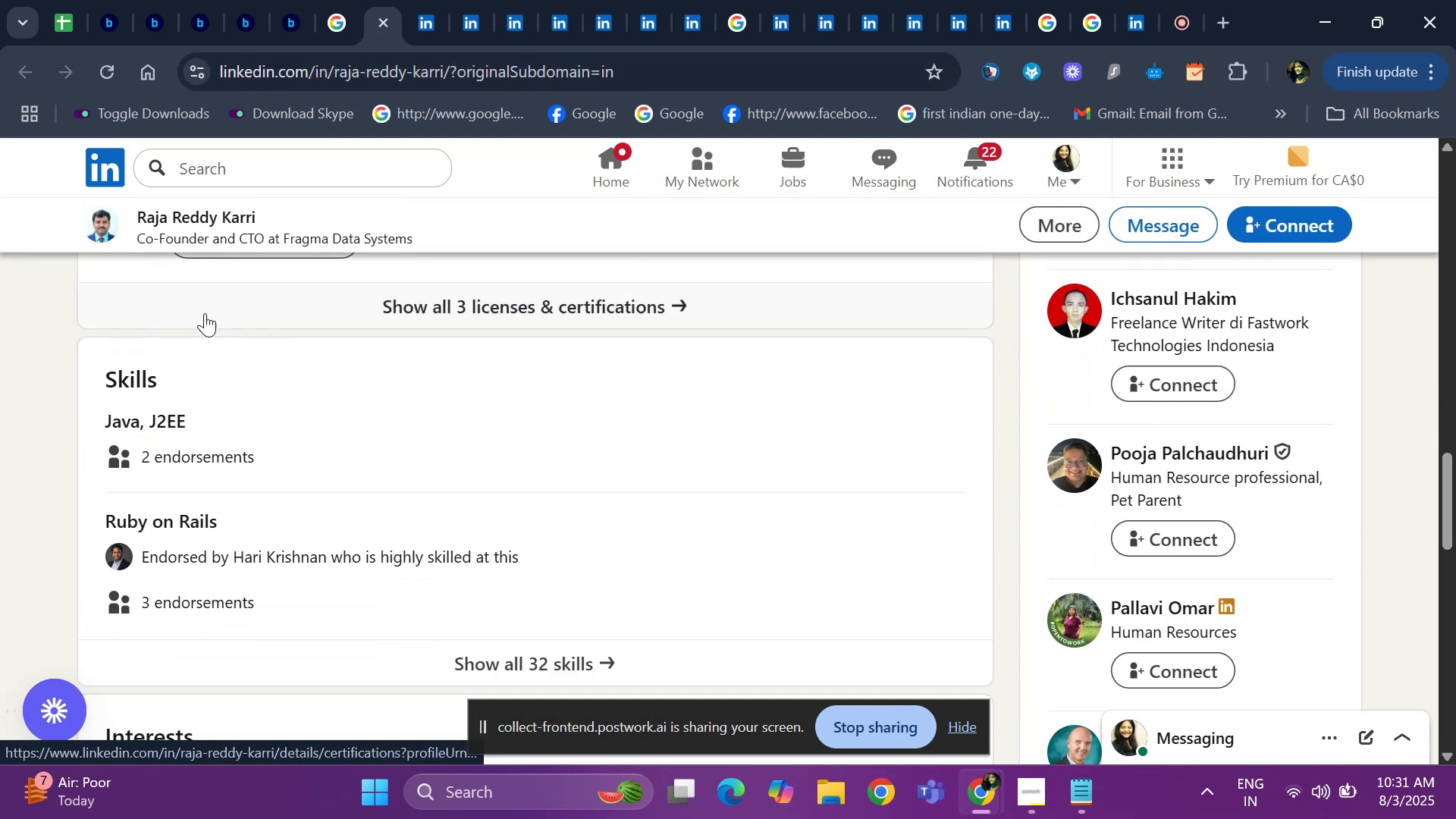 
hold_key(key=ArrowDown, duration=0.42)
 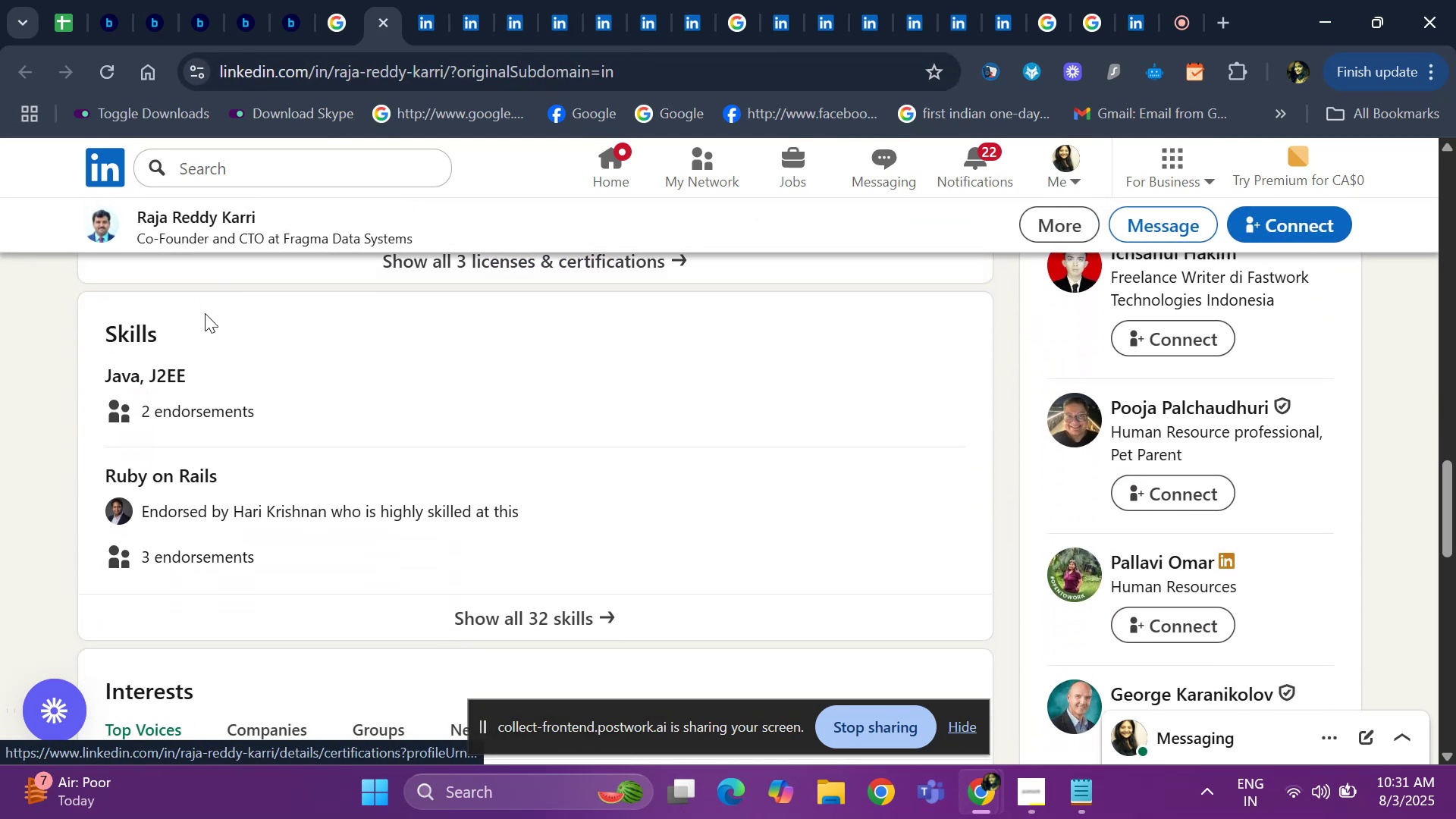 
hold_key(key=ArrowDown, duration=0.77)
 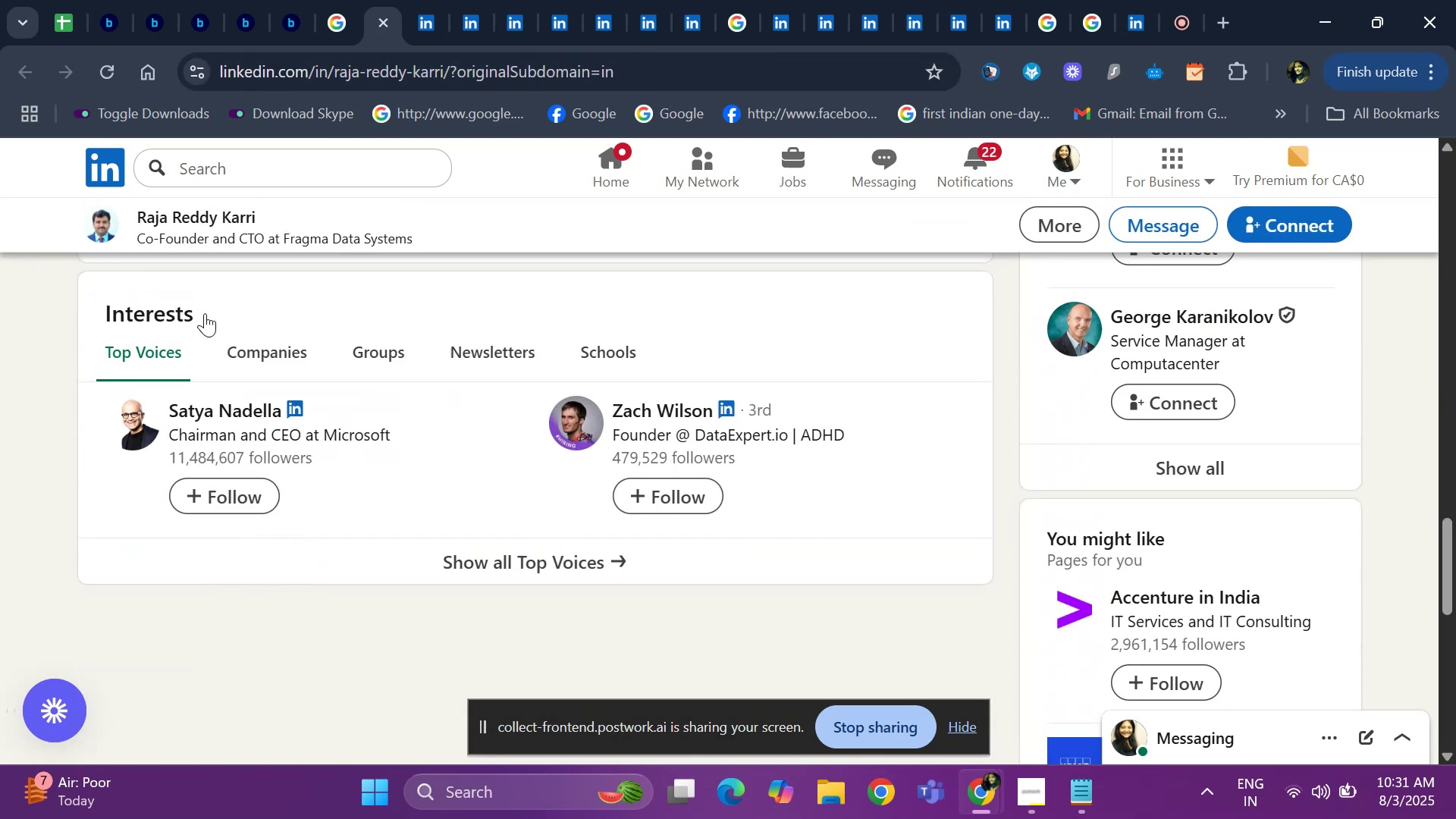 
key(ArrowDown)
 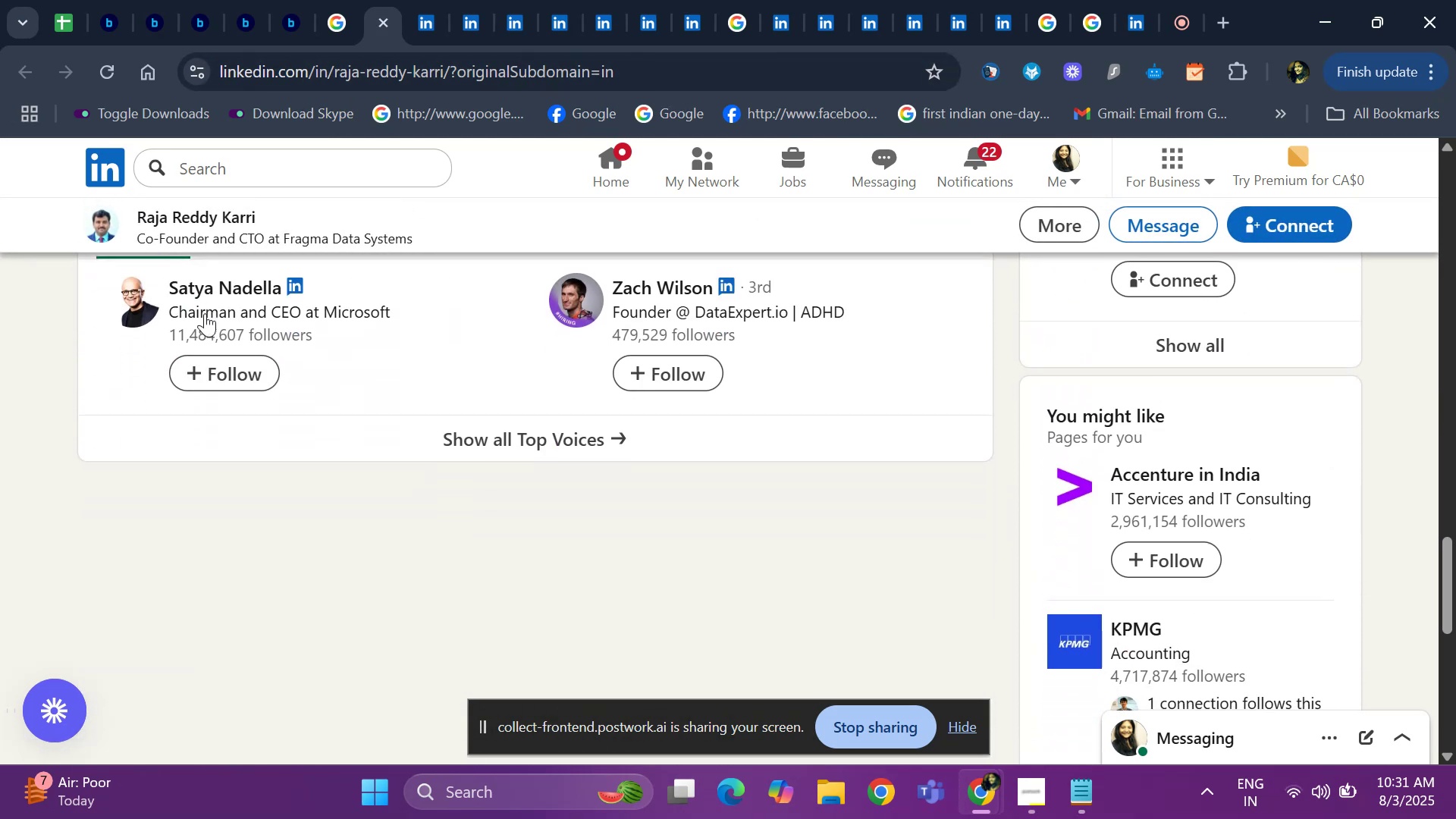 
hold_key(key=ArrowUp, duration=0.93)
 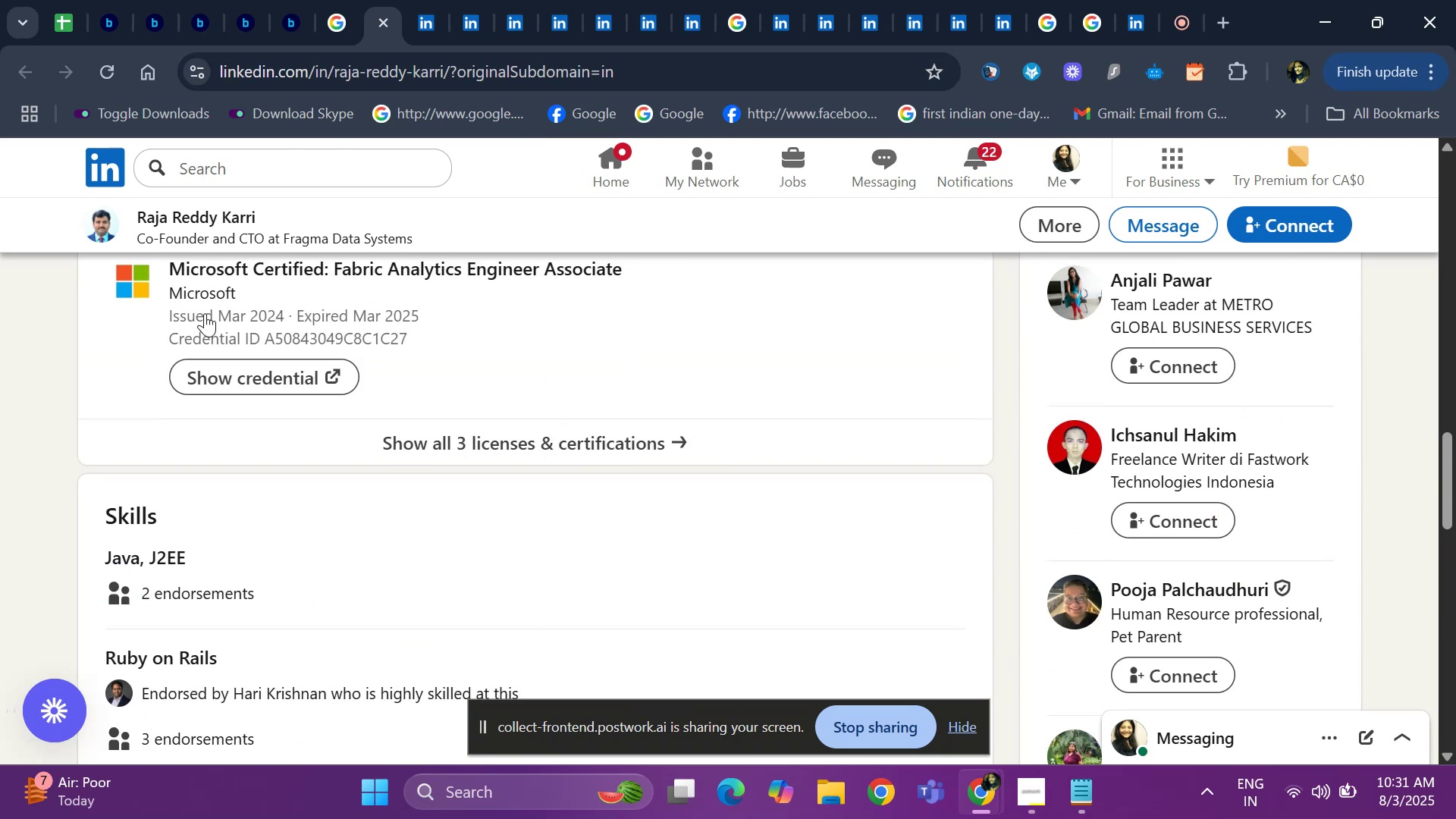 
hold_key(key=ArrowUp, duration=1.02)
 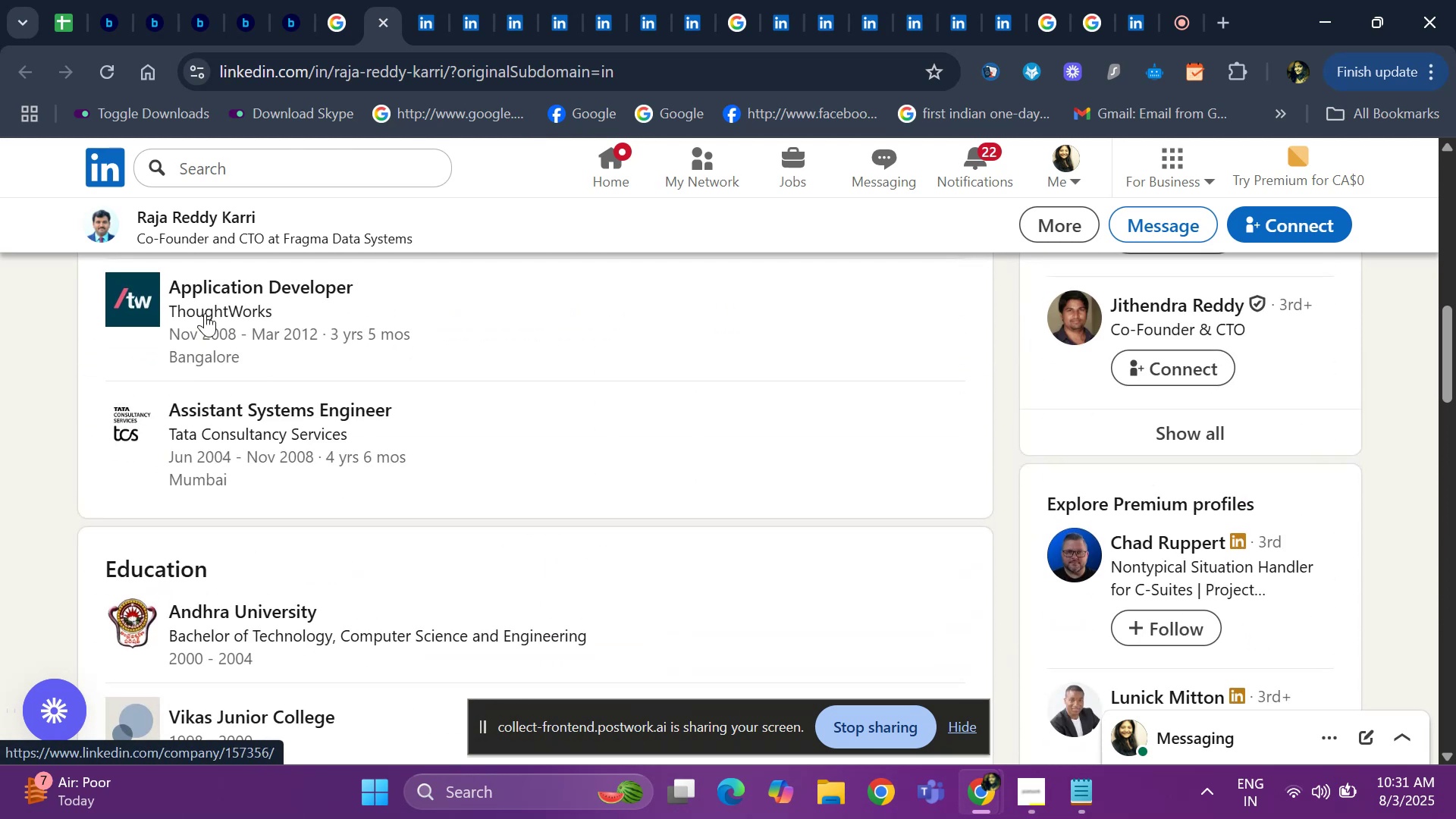 
hold_key(key=ArrowUp, duration=0.75)
 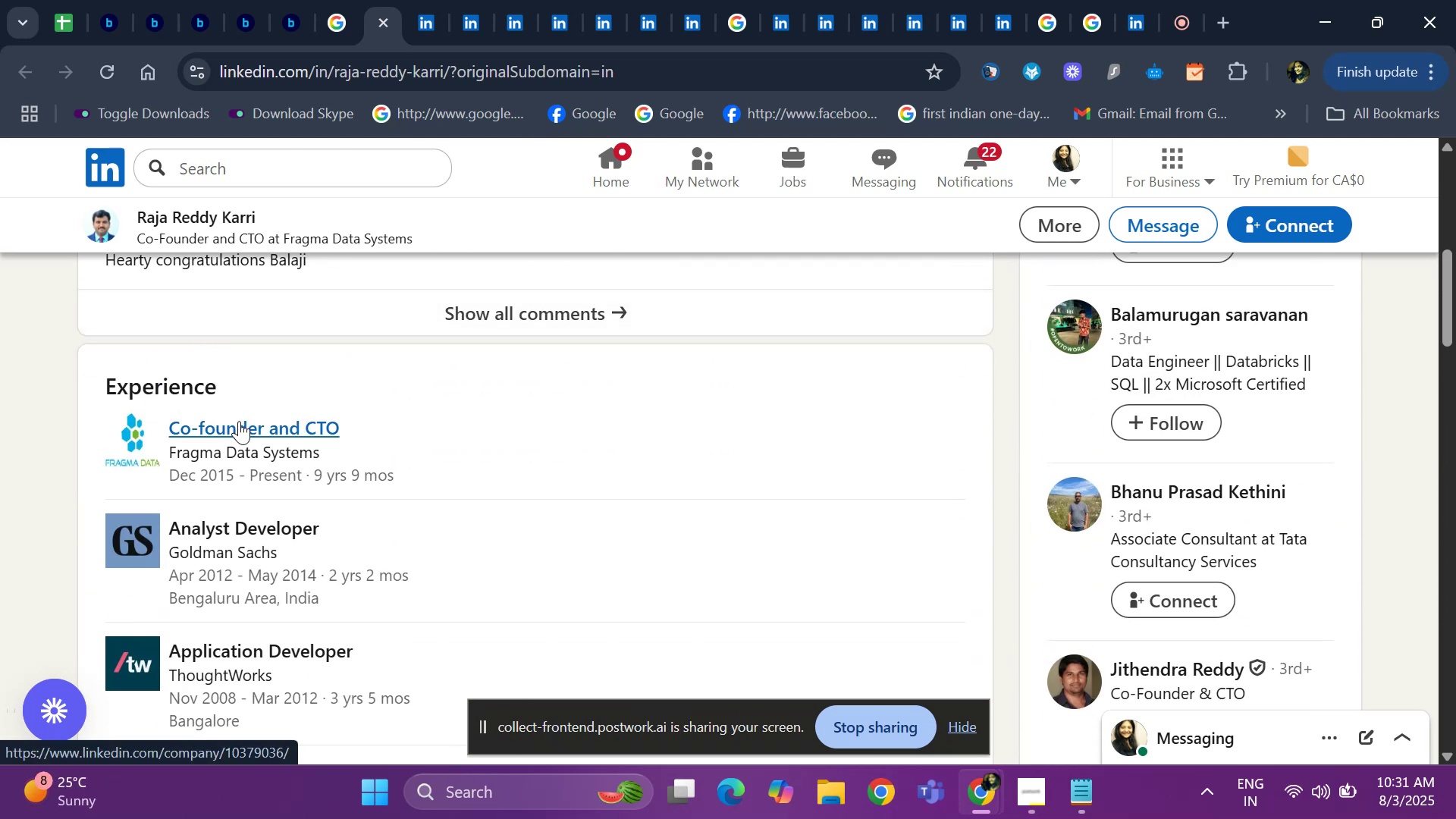 
right_click([239, 421])
 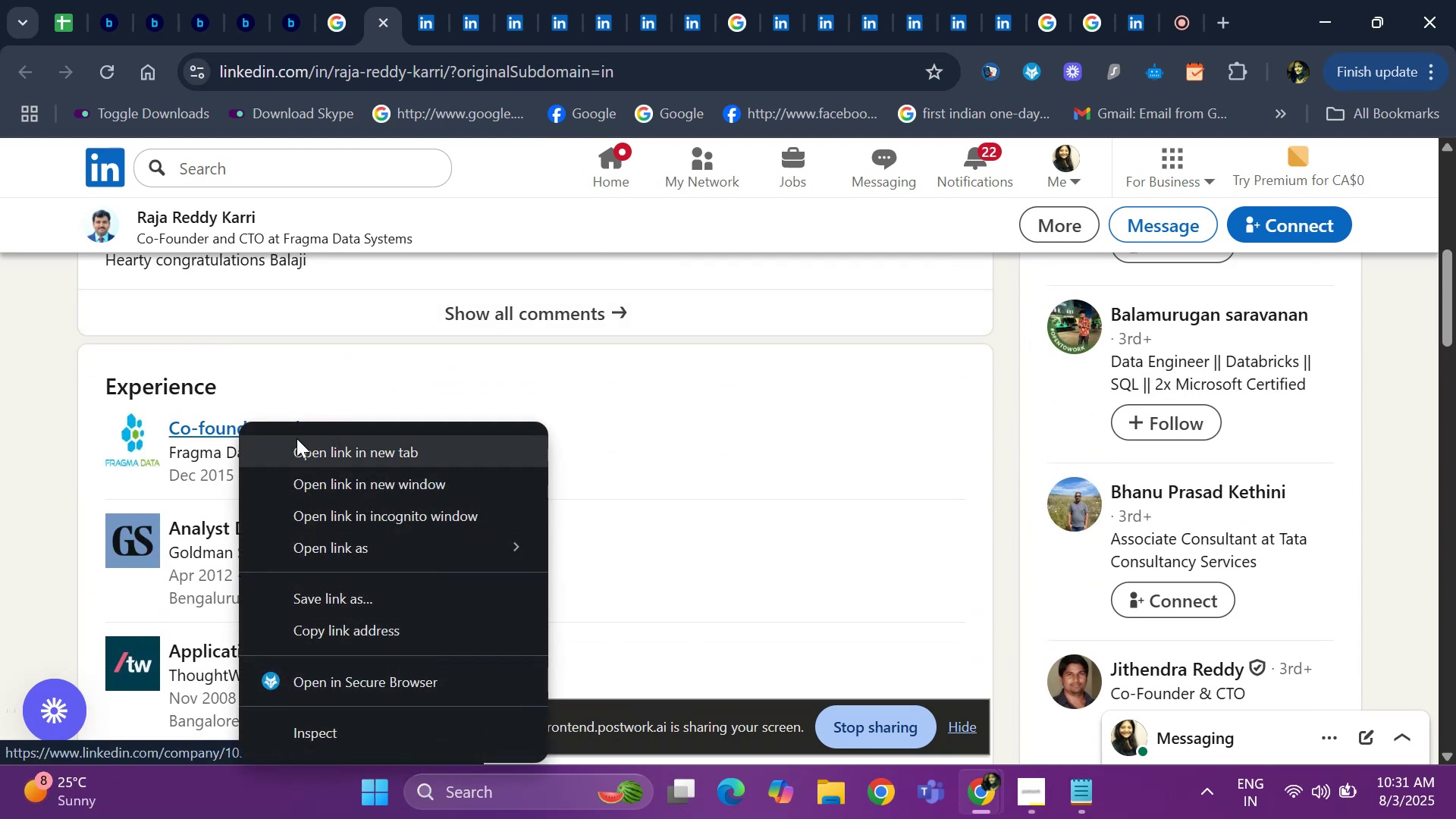 
left_click([297, 438])
 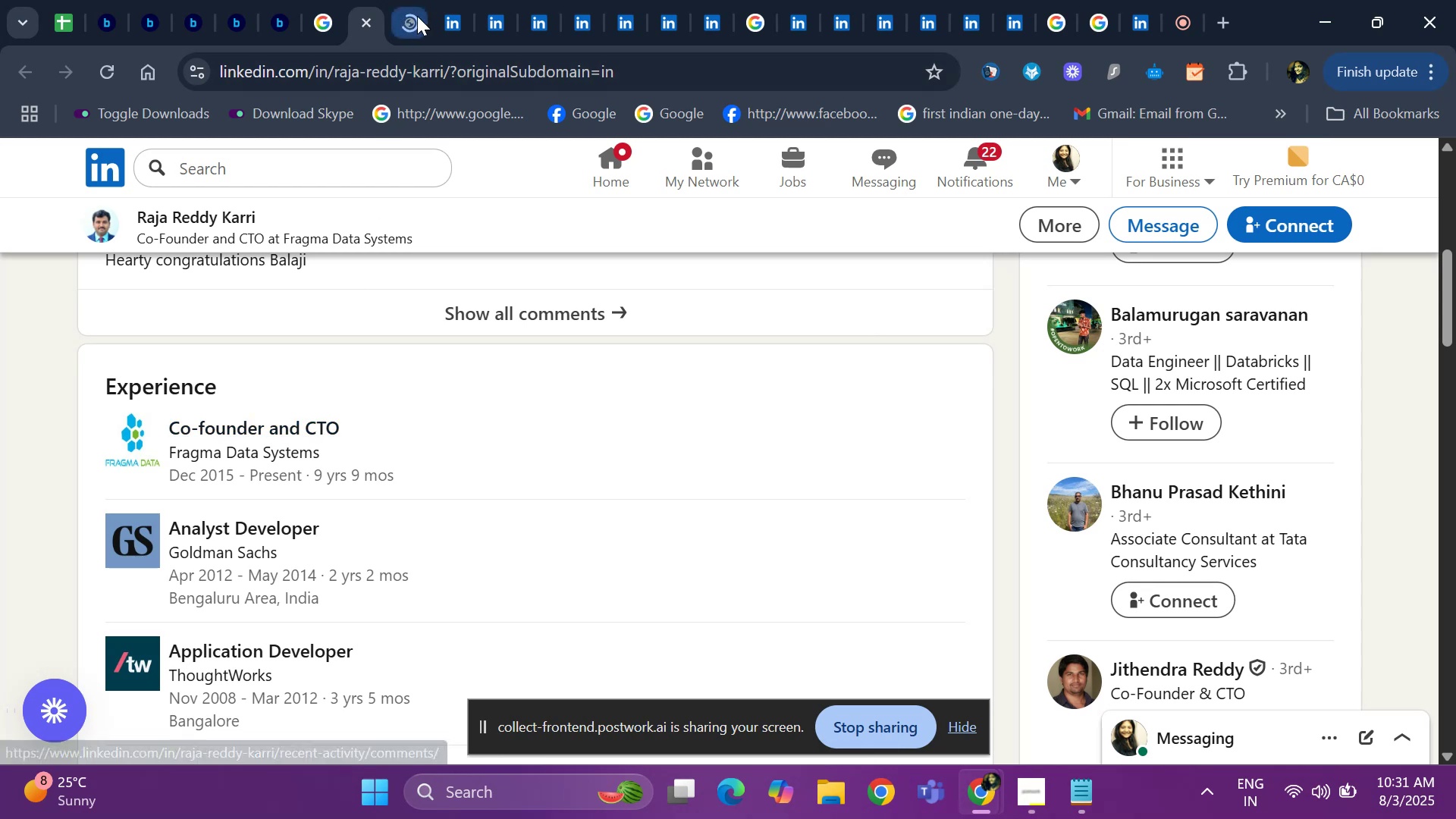 
left_click([407, 20])
 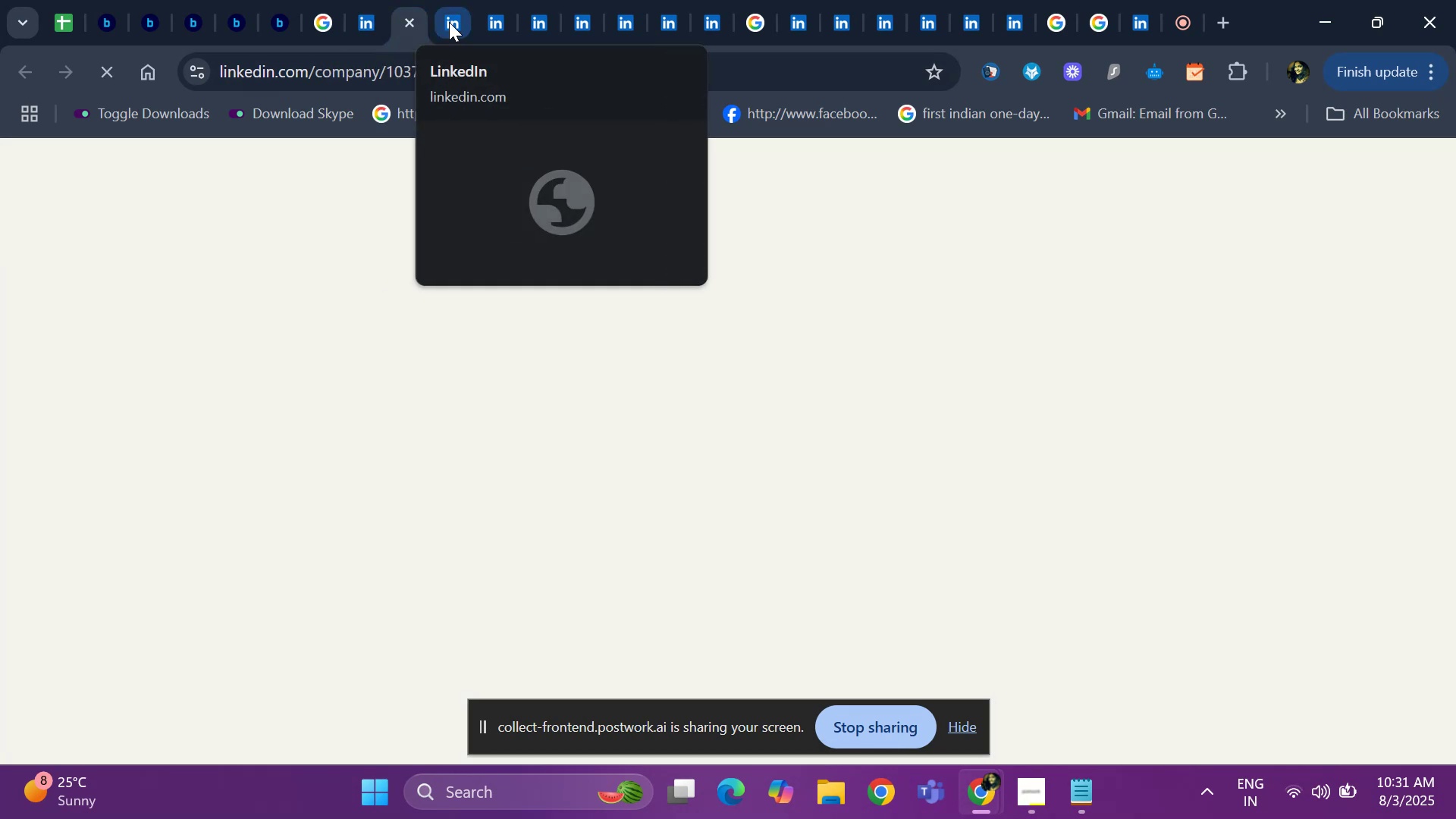 
left_click([449, 22])
 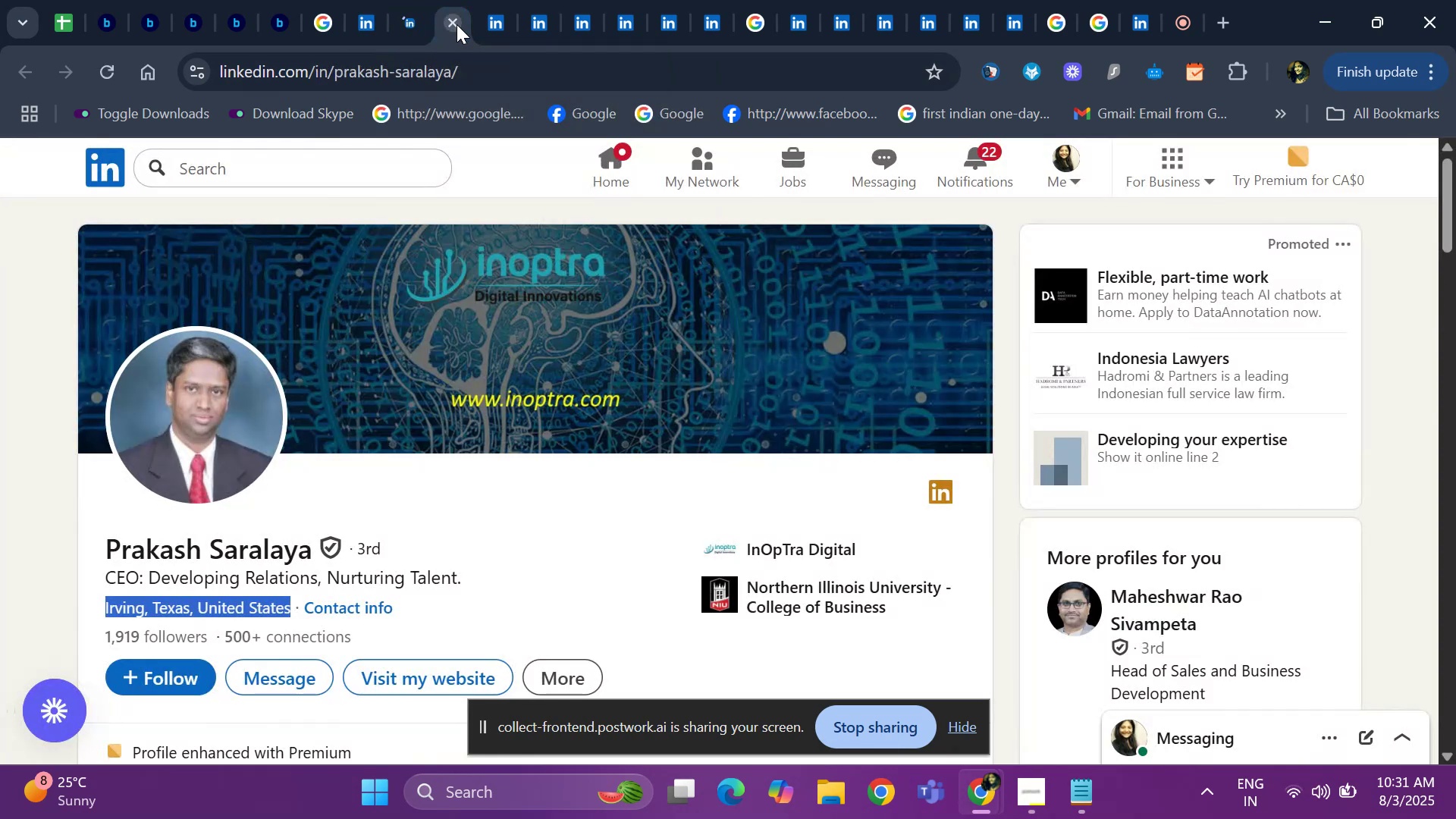 
left_click([457, 24])
 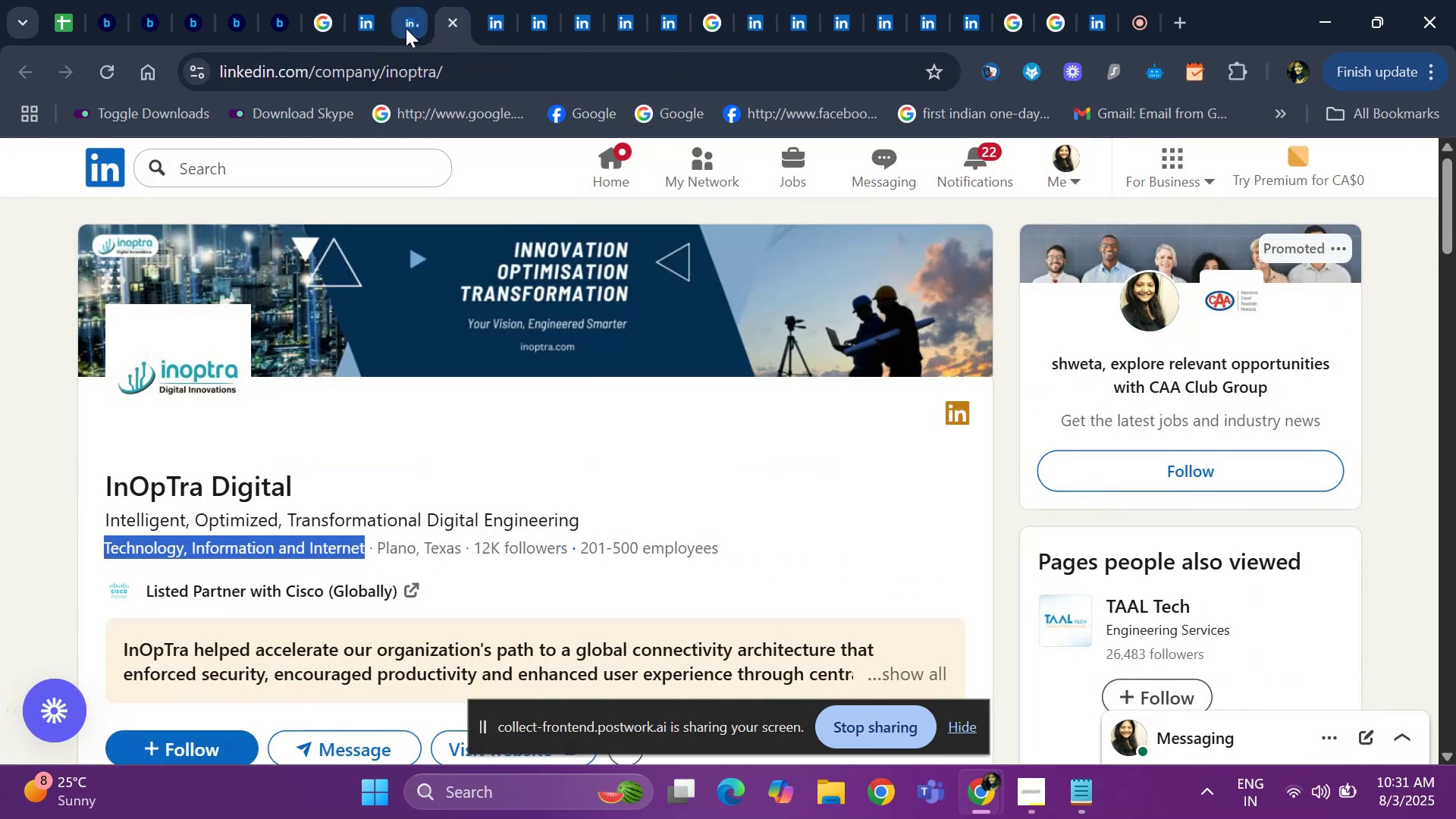 
left_click([406, 28])
 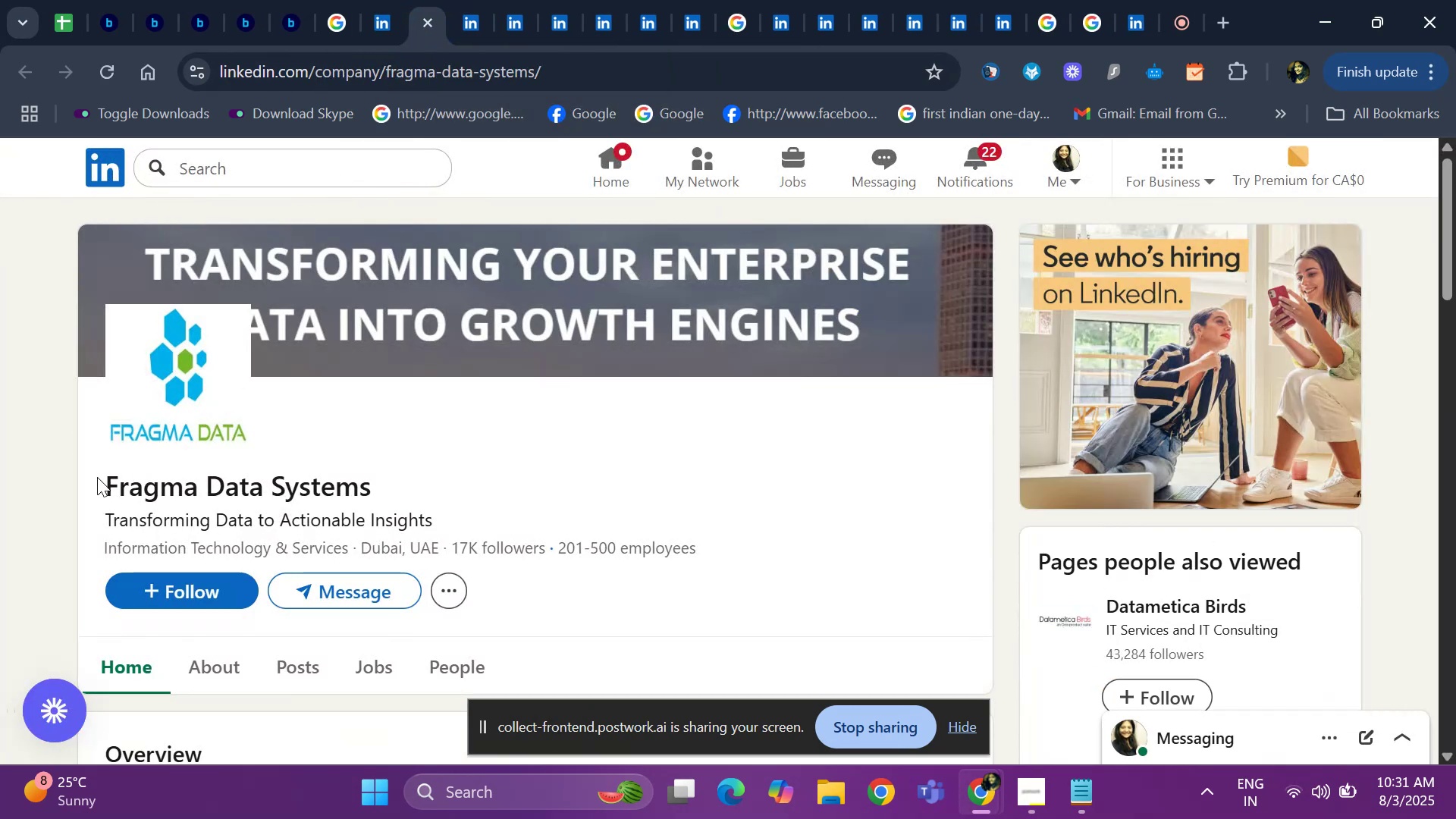 
left_click([97, 477])
 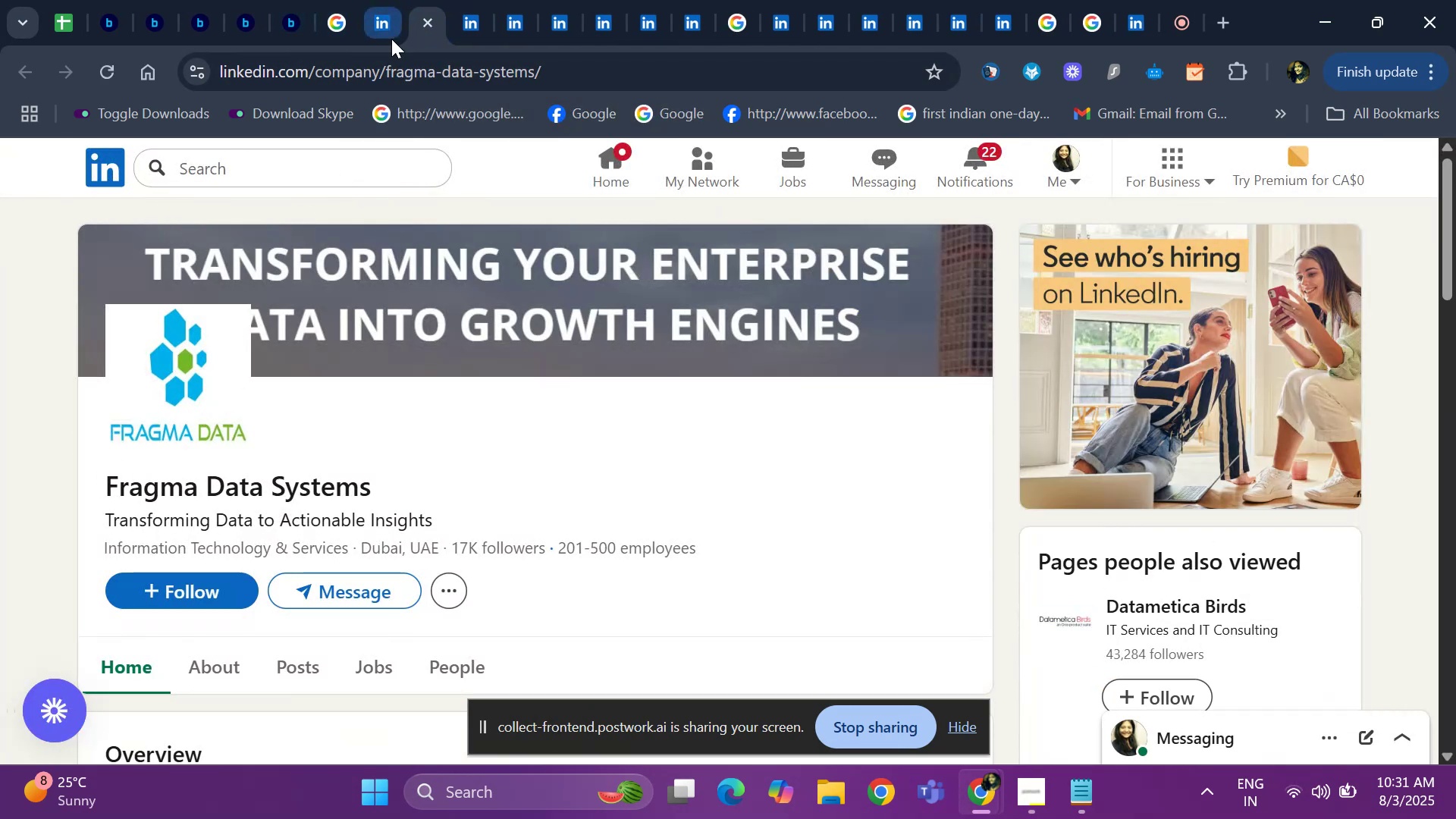 
left_click([370, 27])
 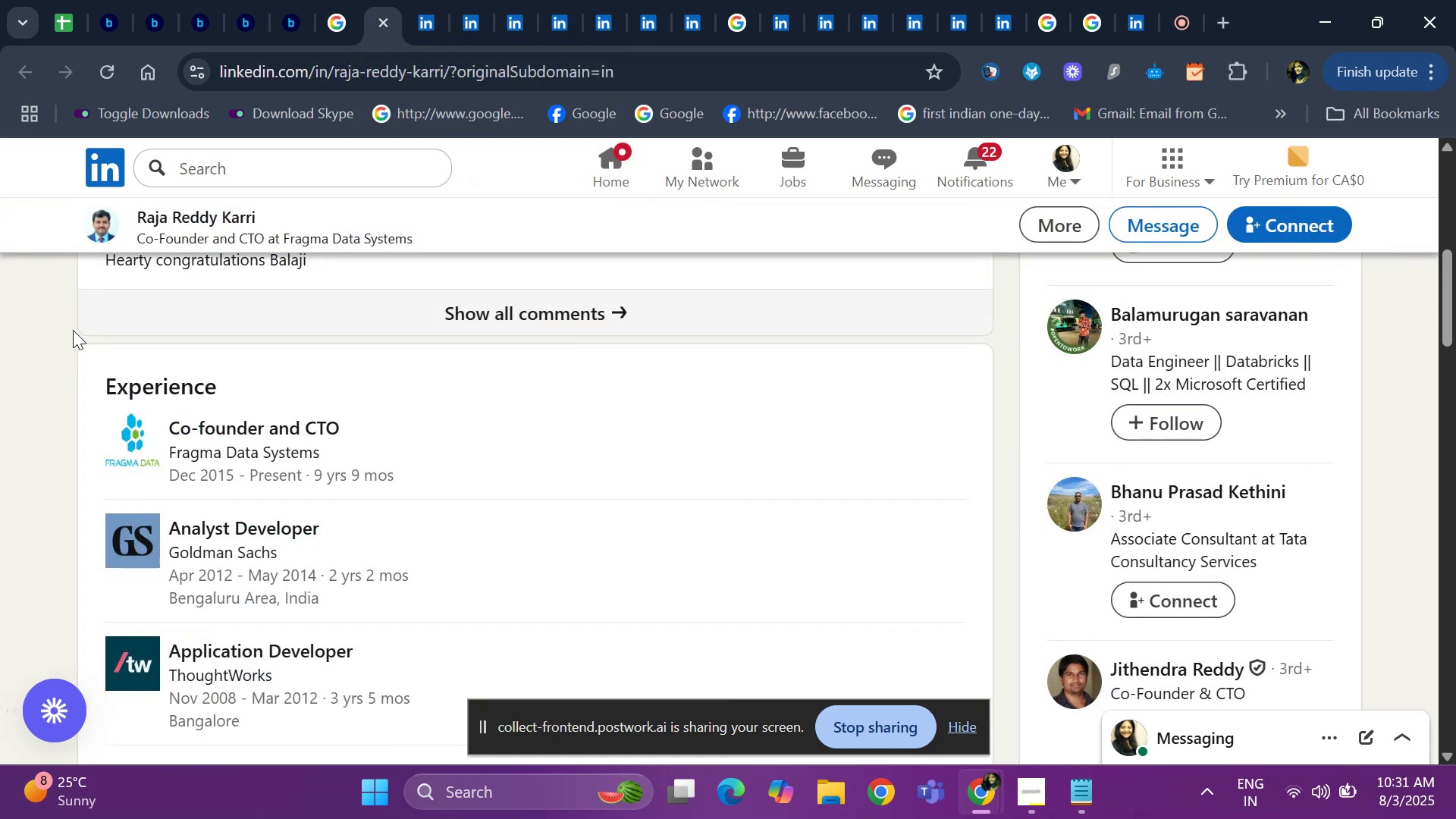 